 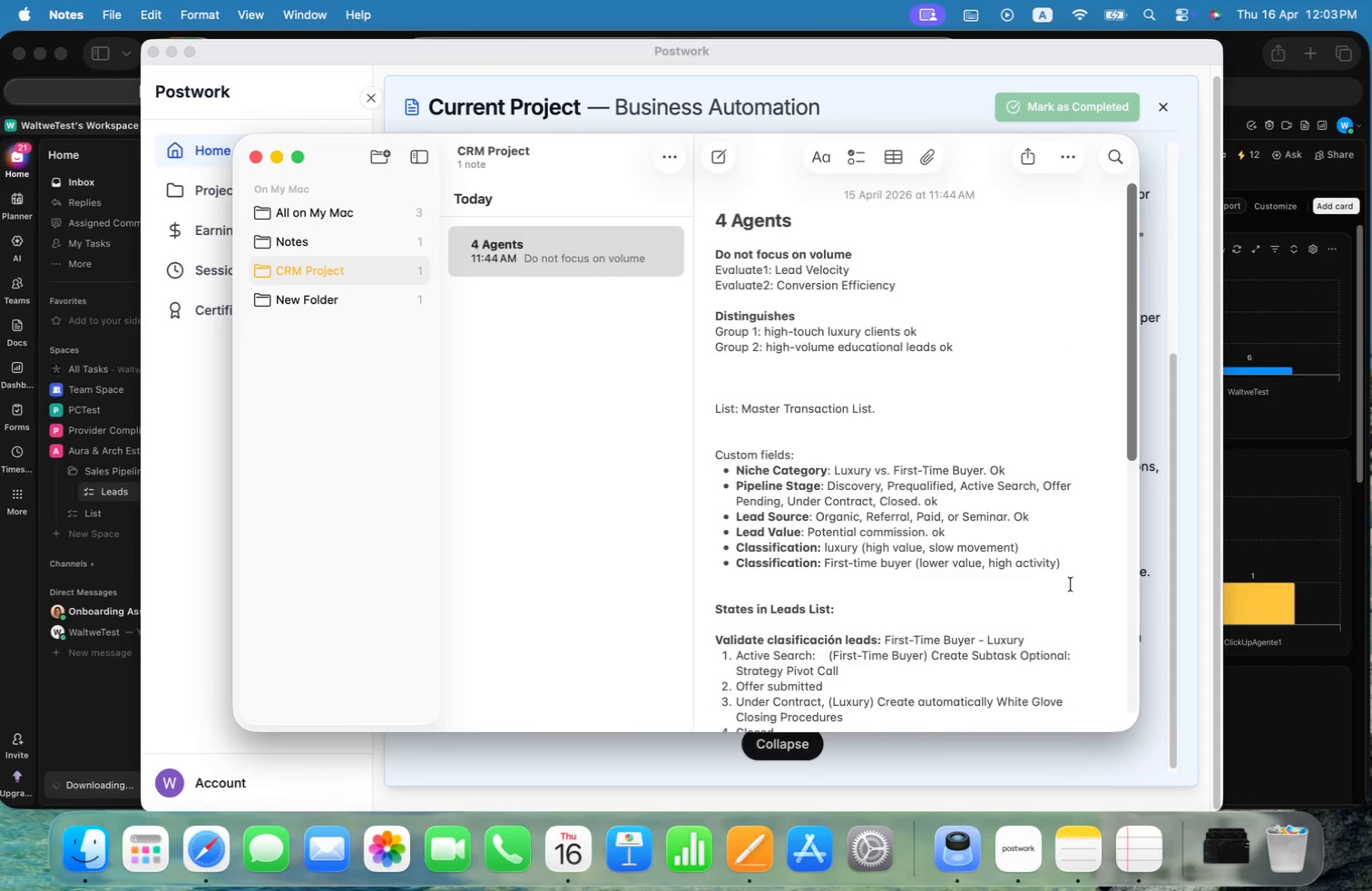 
key(Meta+Tab)
 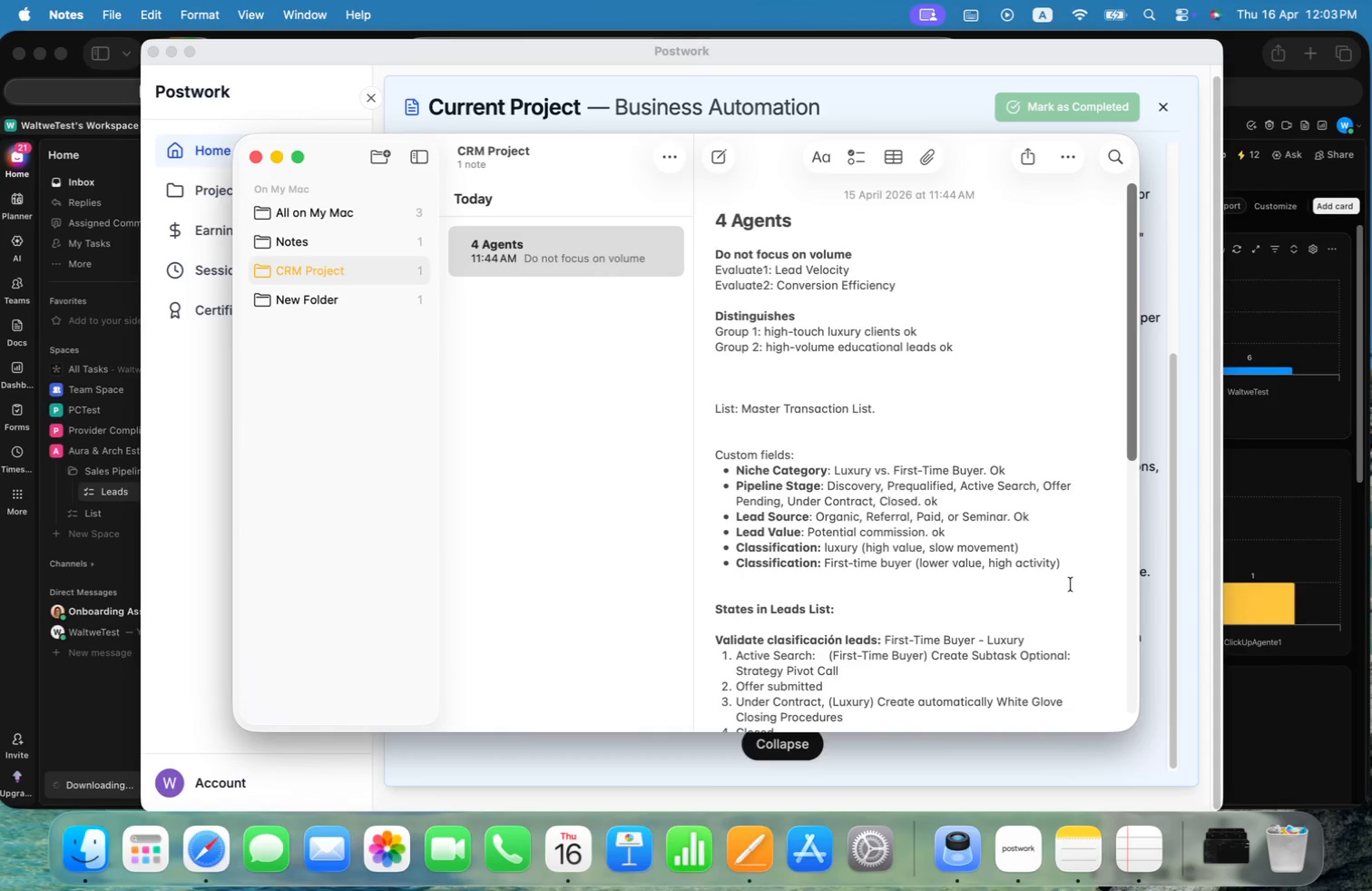 
key(Meta+Tab)
 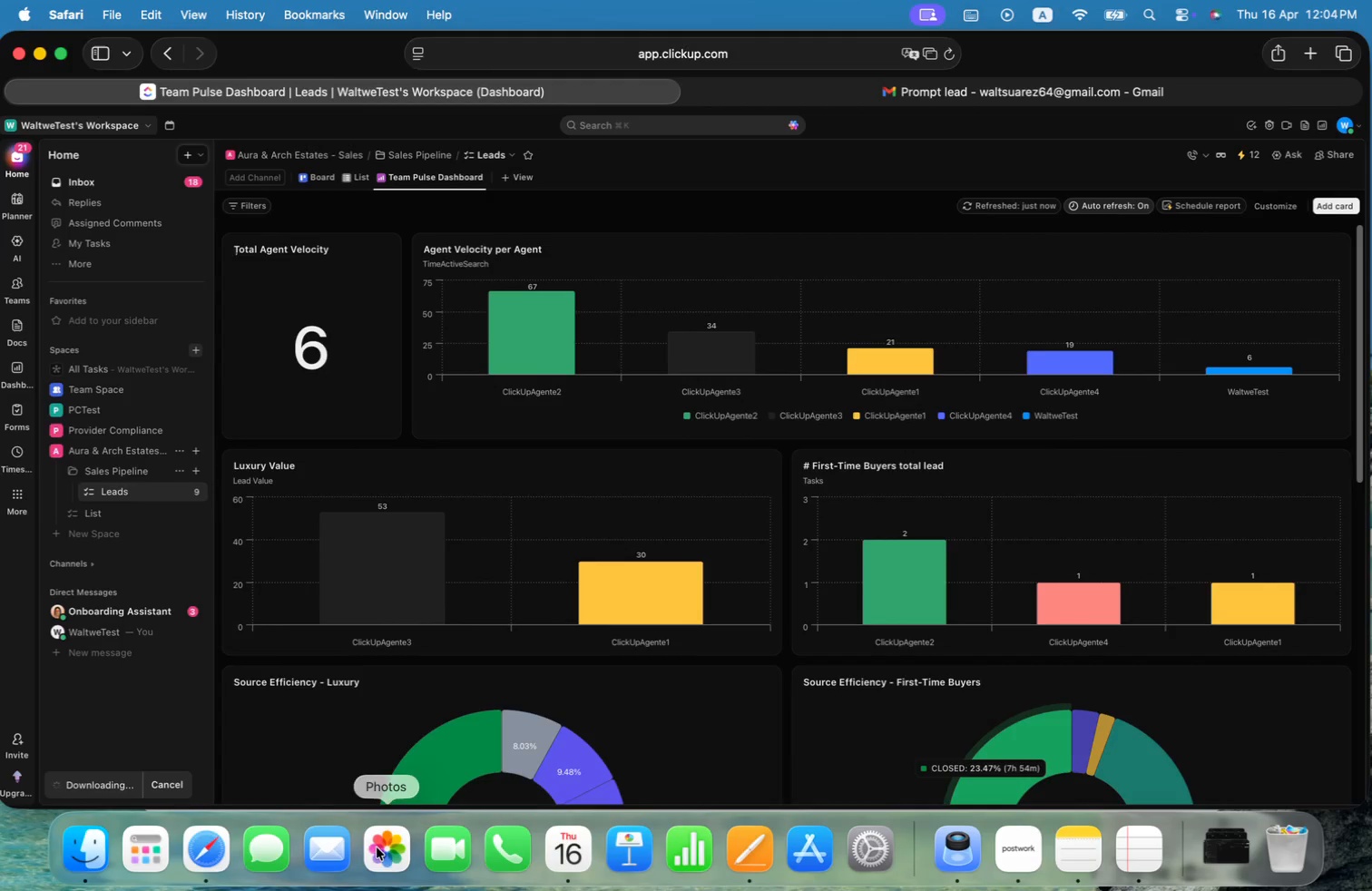 
left_click([753, 856])
 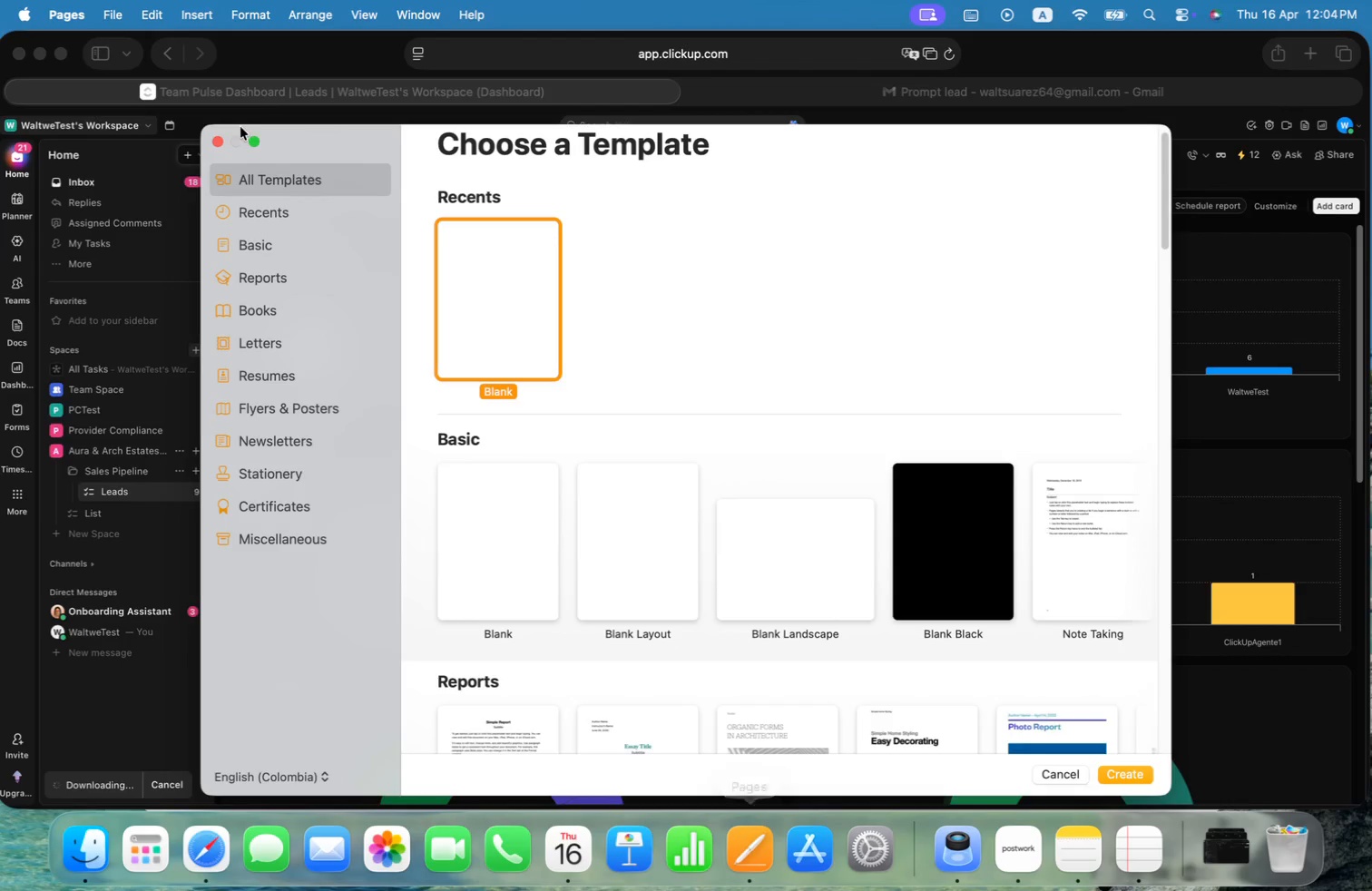 
left_click([216, 141])
 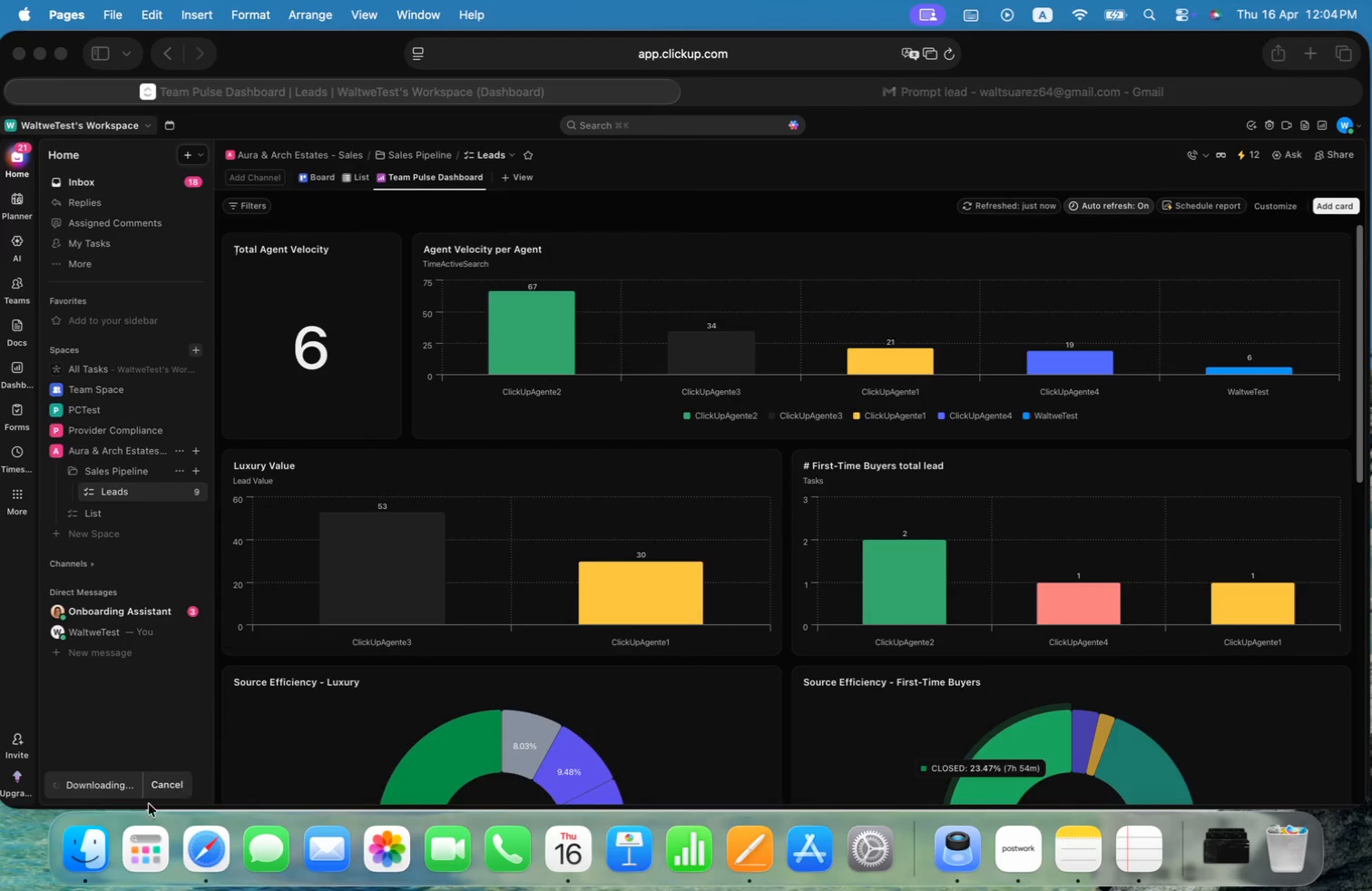 
left_click([80, 865])
 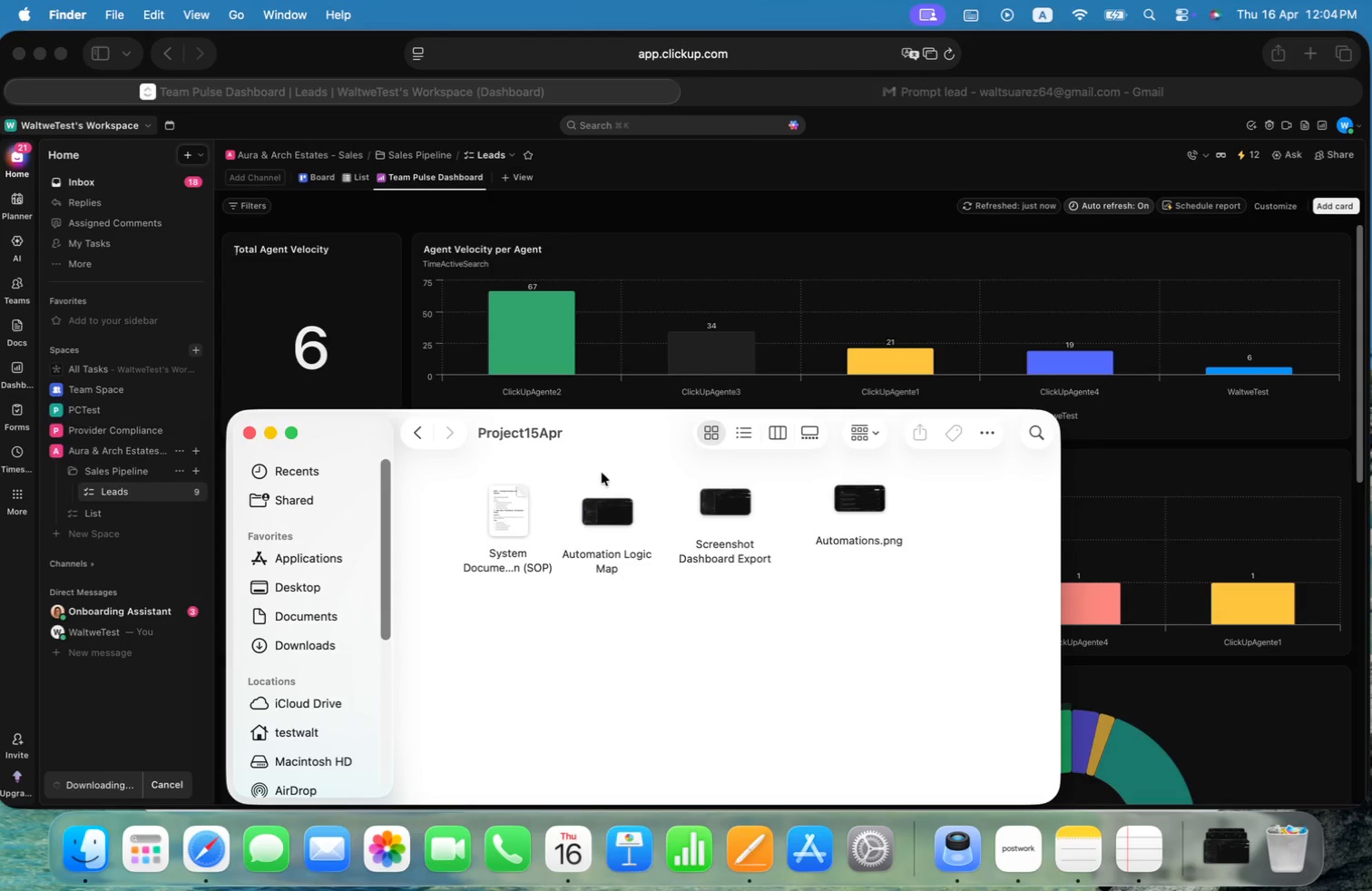 
mouse_move([514, 501])
 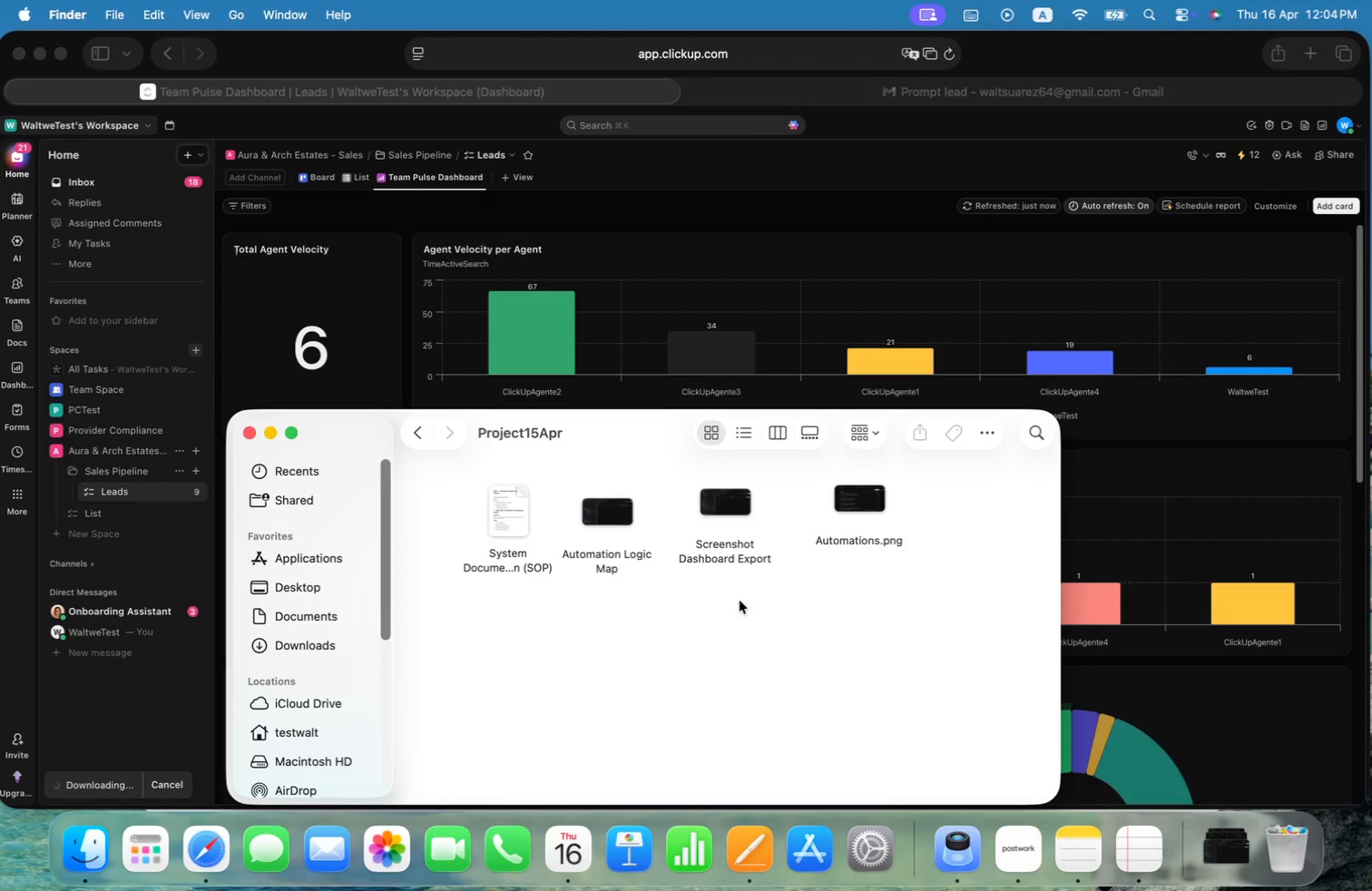 
key(Meta+CommandLeft)
 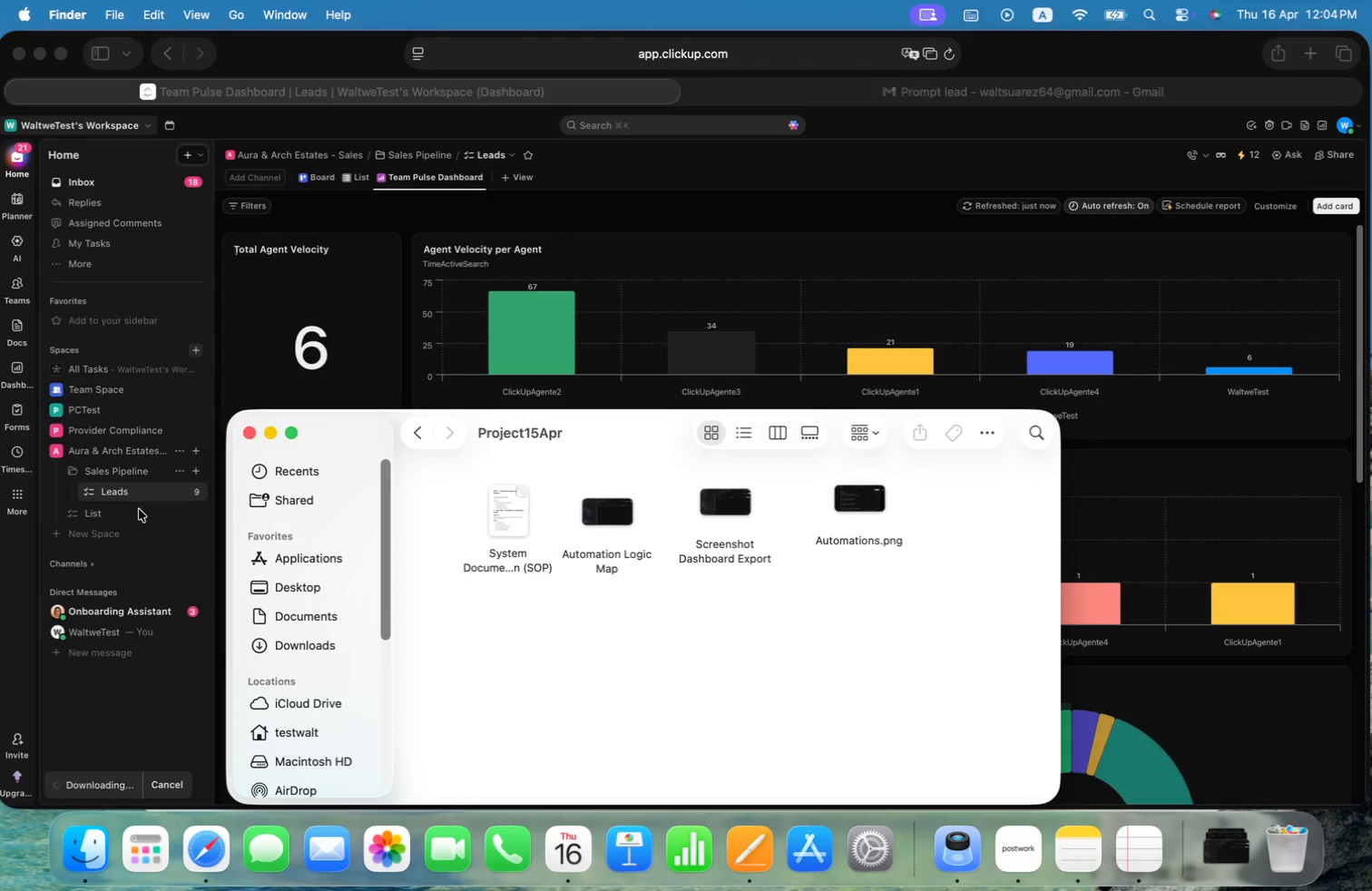 
left_click([138, 511])
 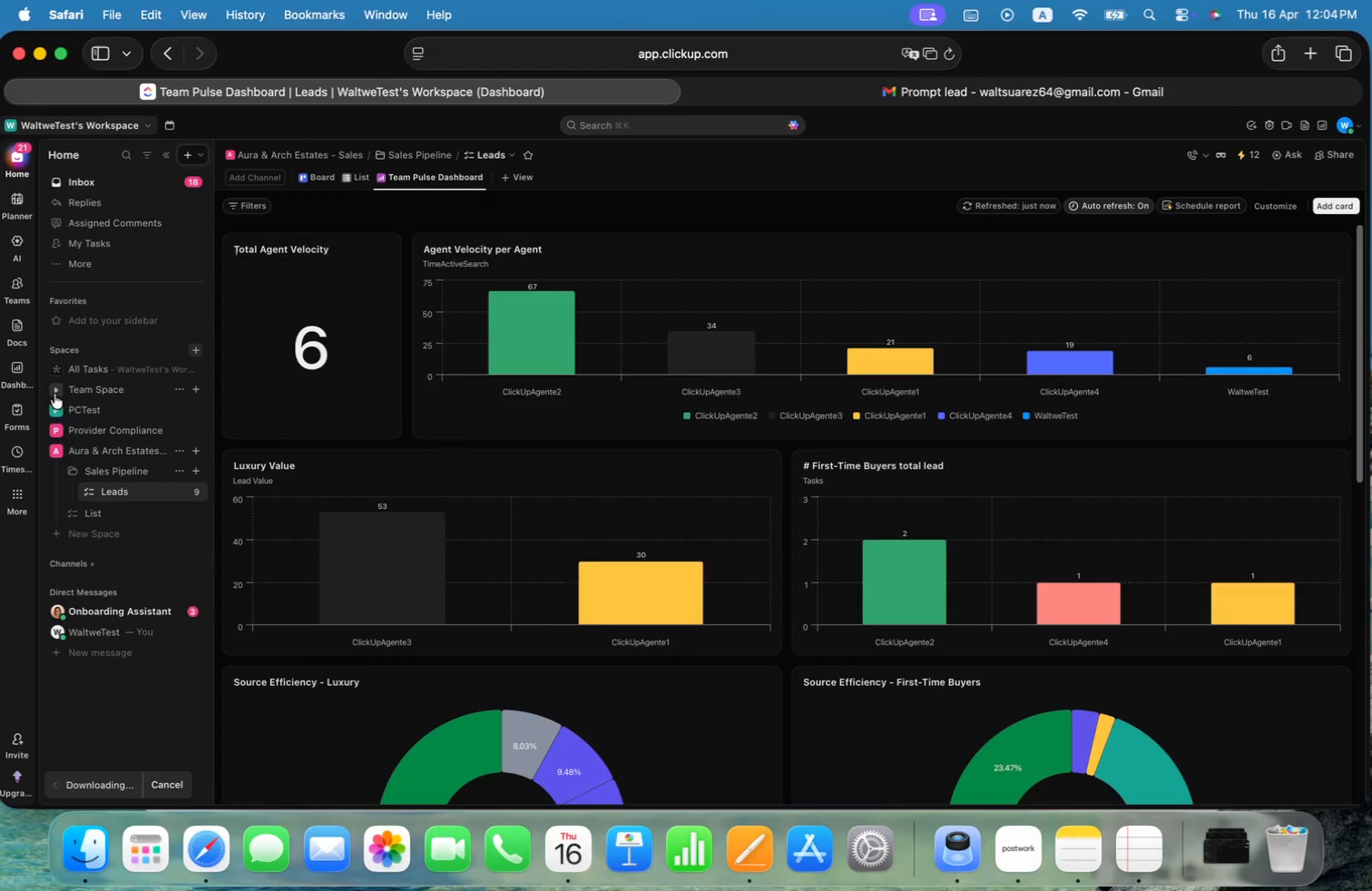 
left_click([53, 405])
 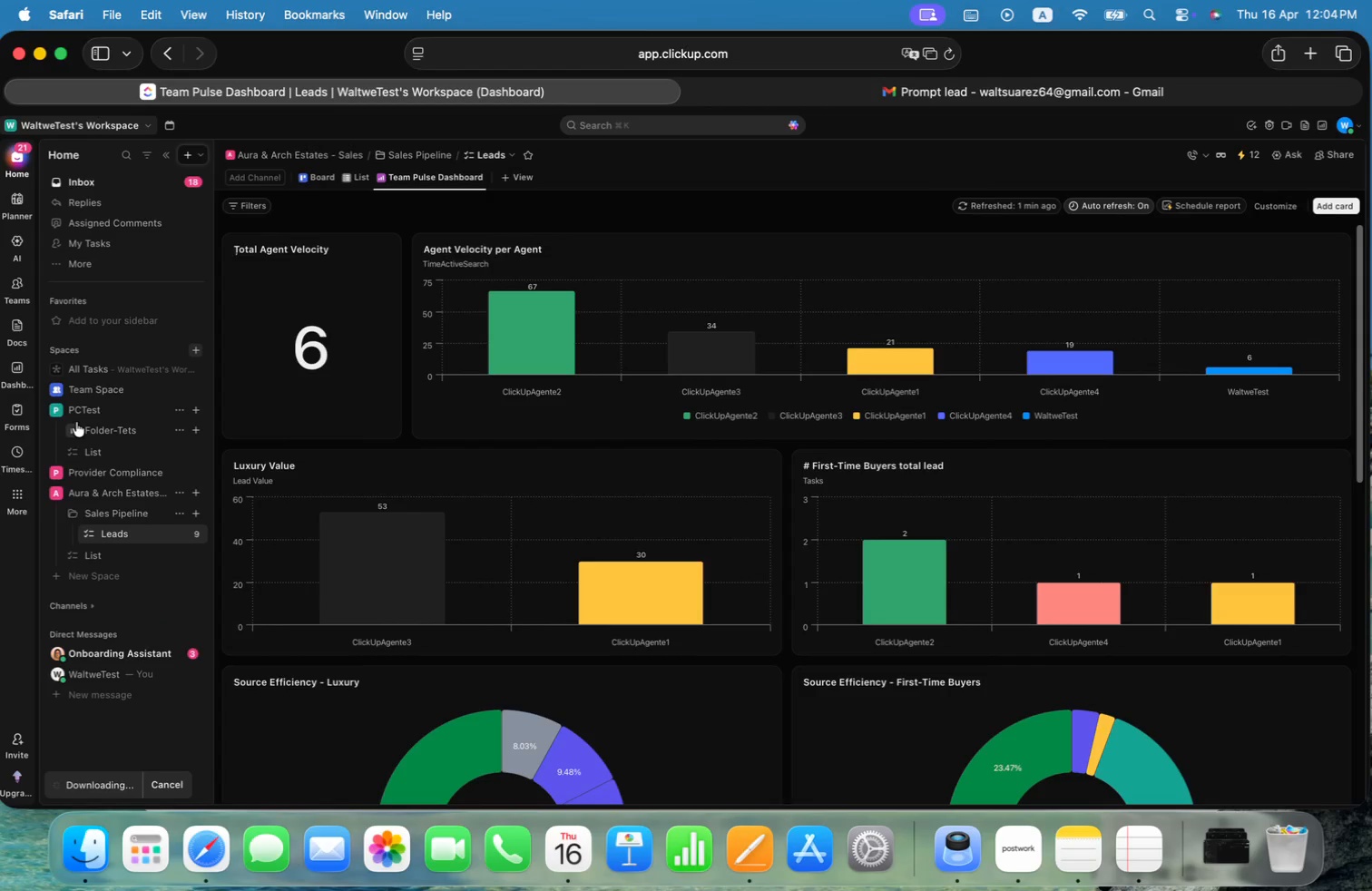 
left_click([54, 402])
 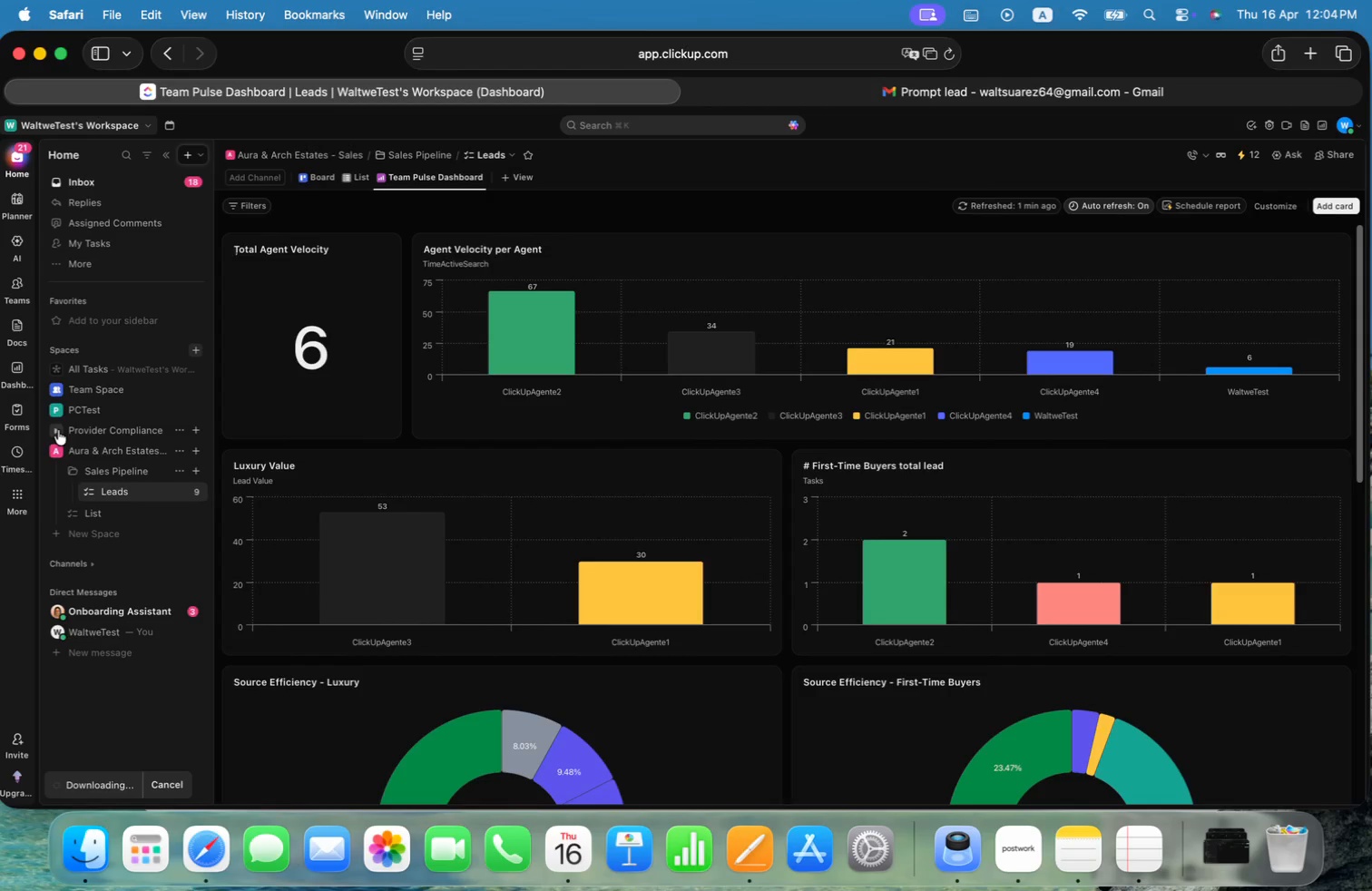 
left_click([57, 387])
 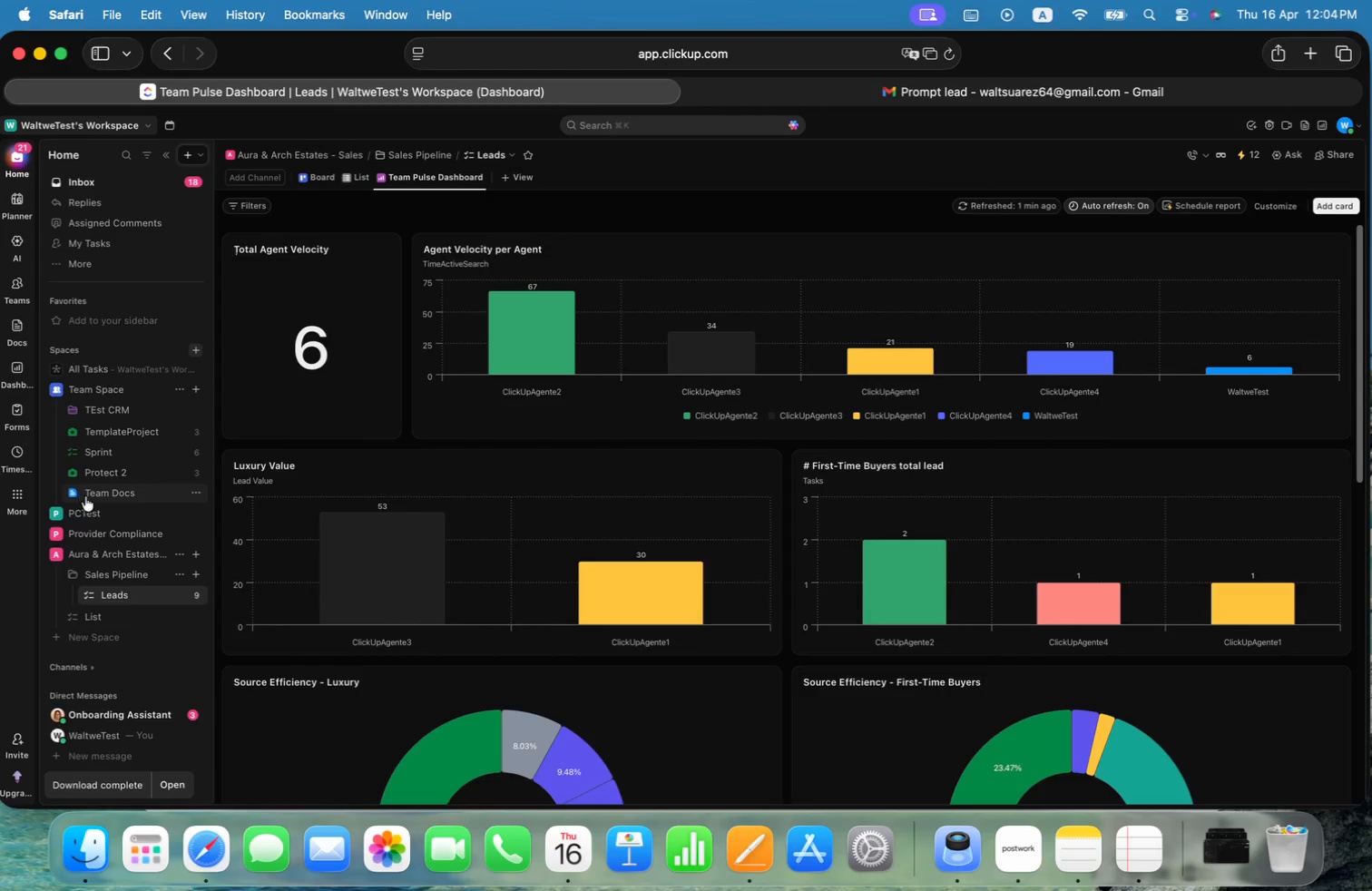 
left_click([193, 490])
 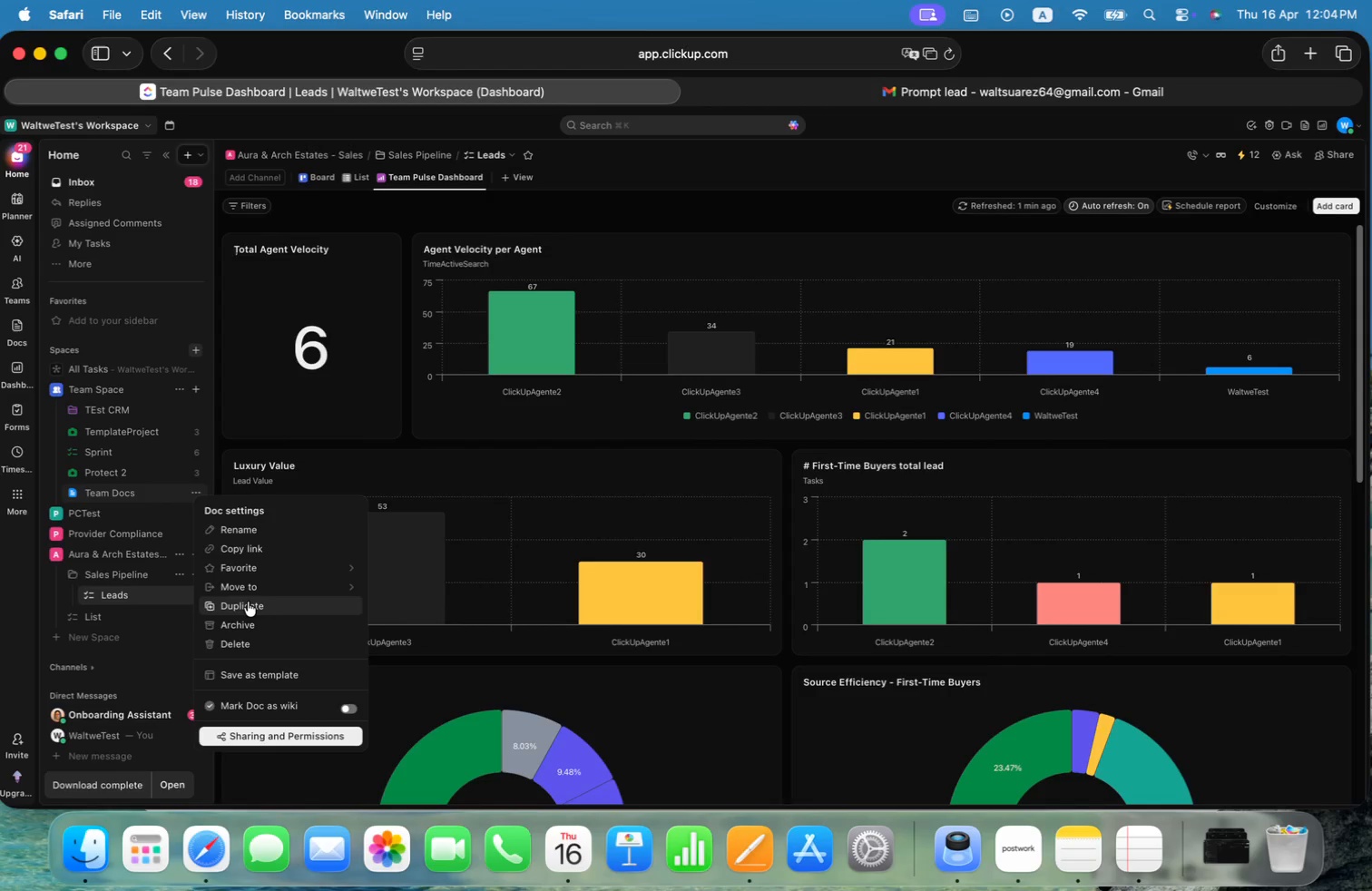 
wait(5.36)
 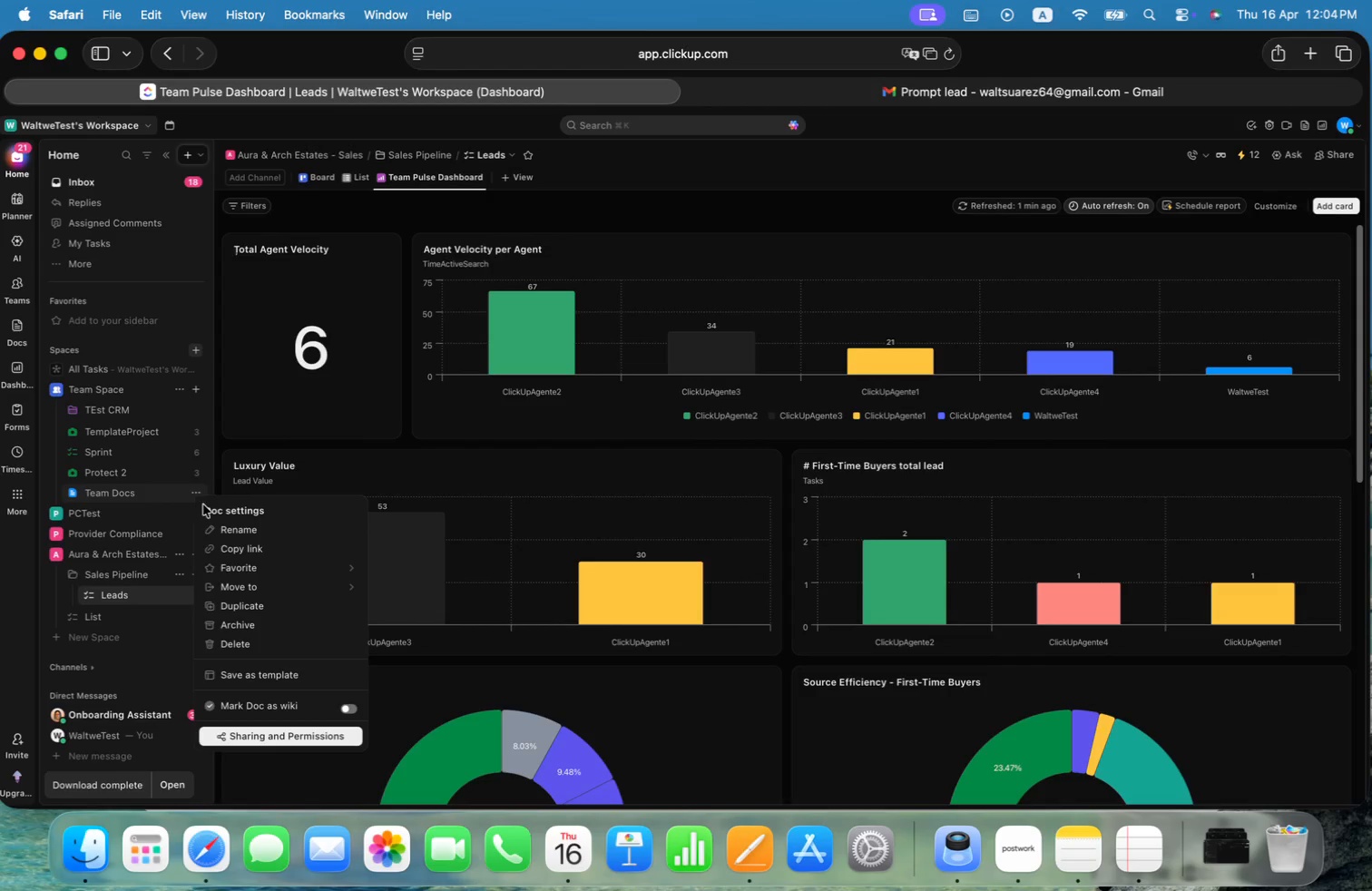 
left_click([248, 602])
 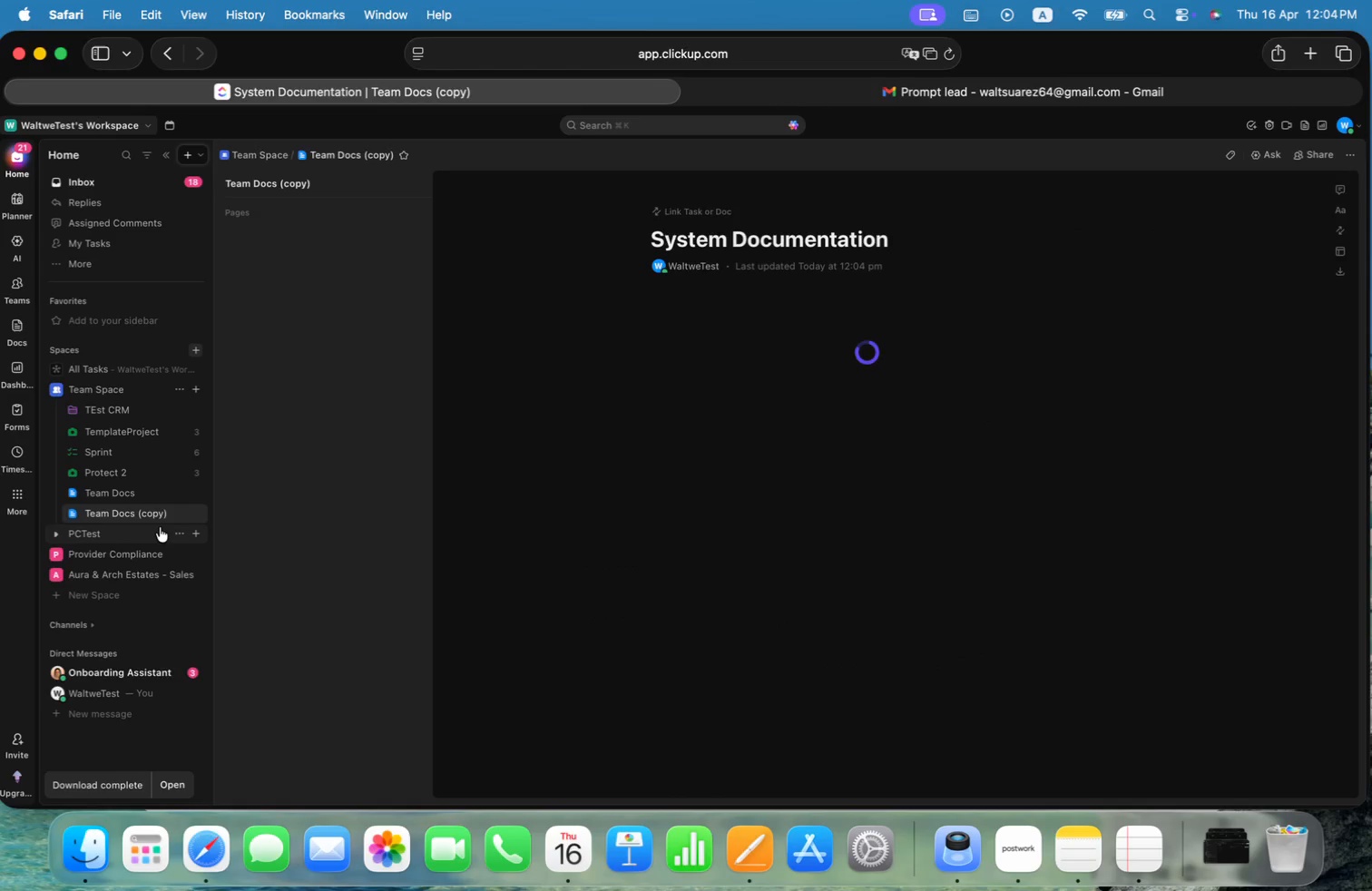 
left_click_drag(start_coordinate=[149, 515], to_coordinate=[142, 587])
 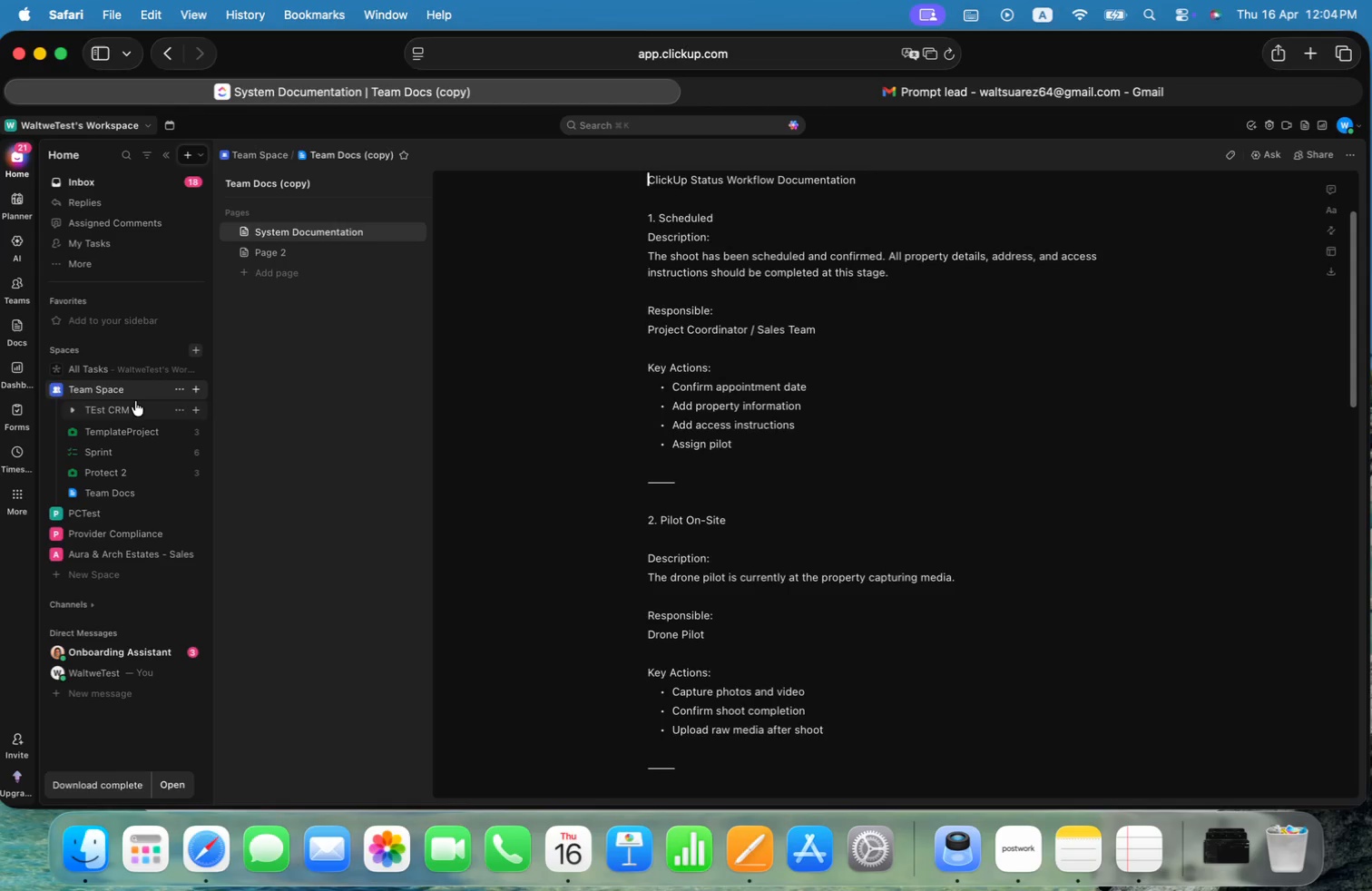 
left_click_drag(start_coordinate=[111, 392], to_coordinate=[181, 453])
 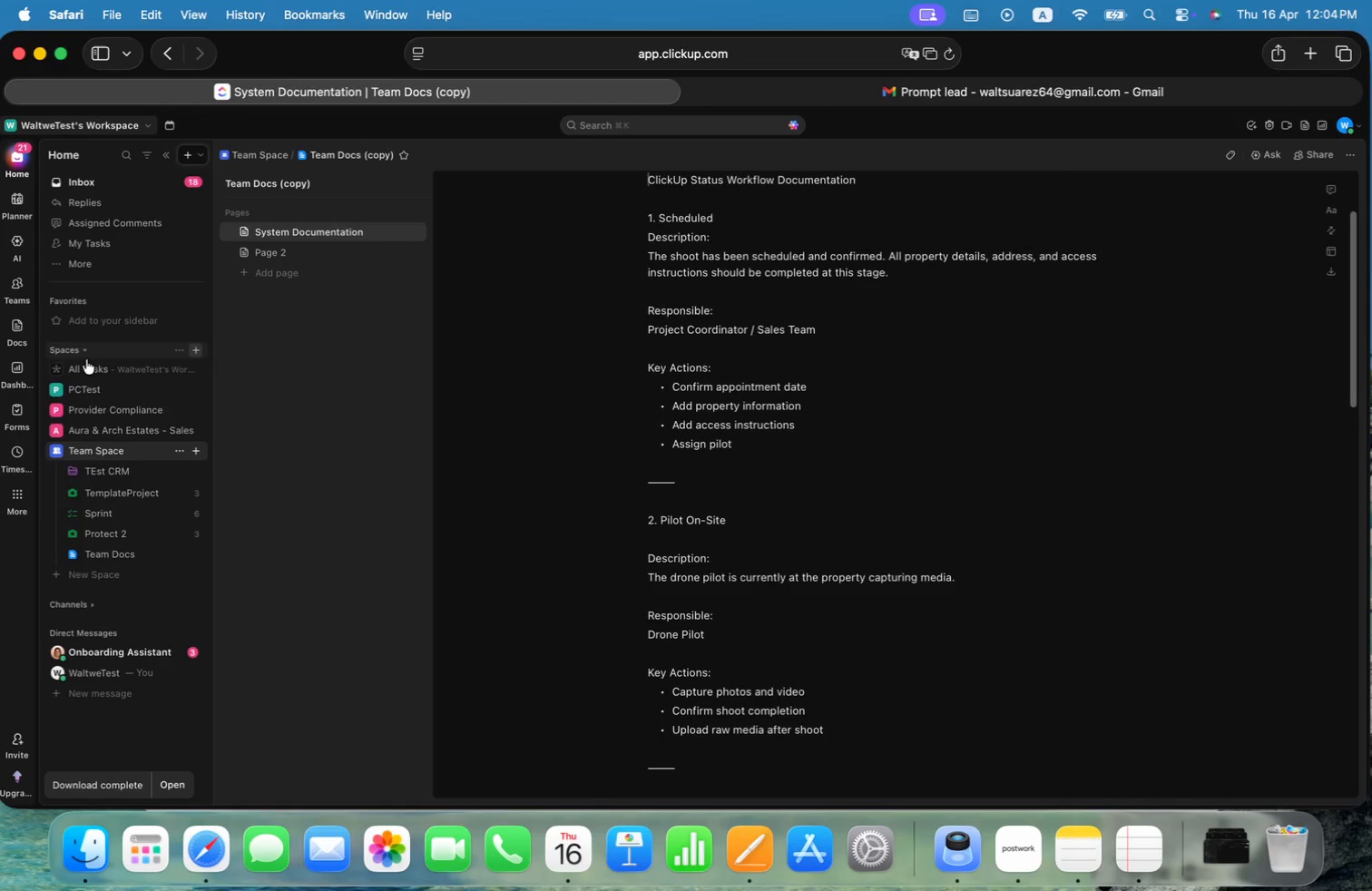 
wait(5.06)
 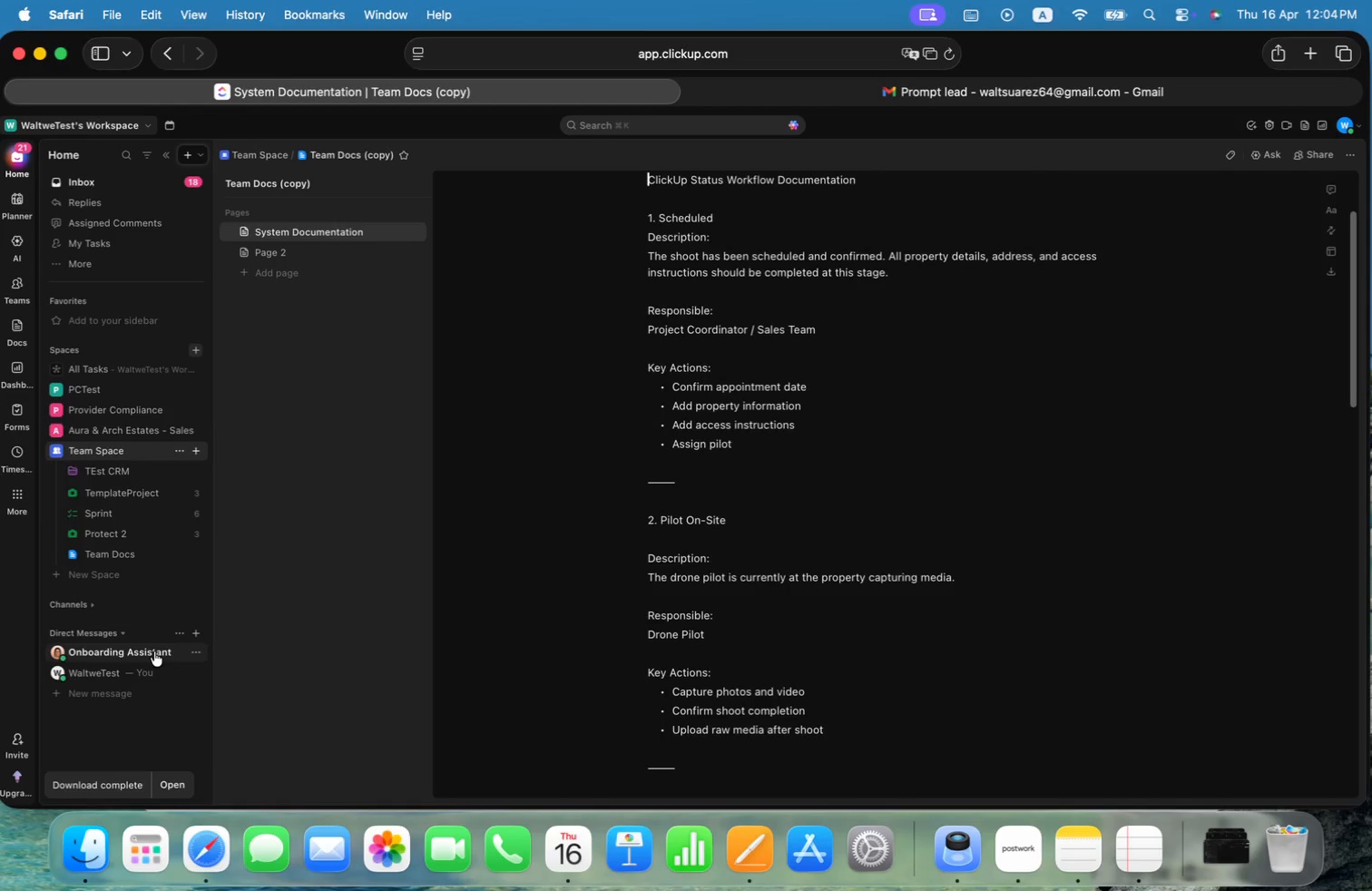 
left_click([55, 433])
 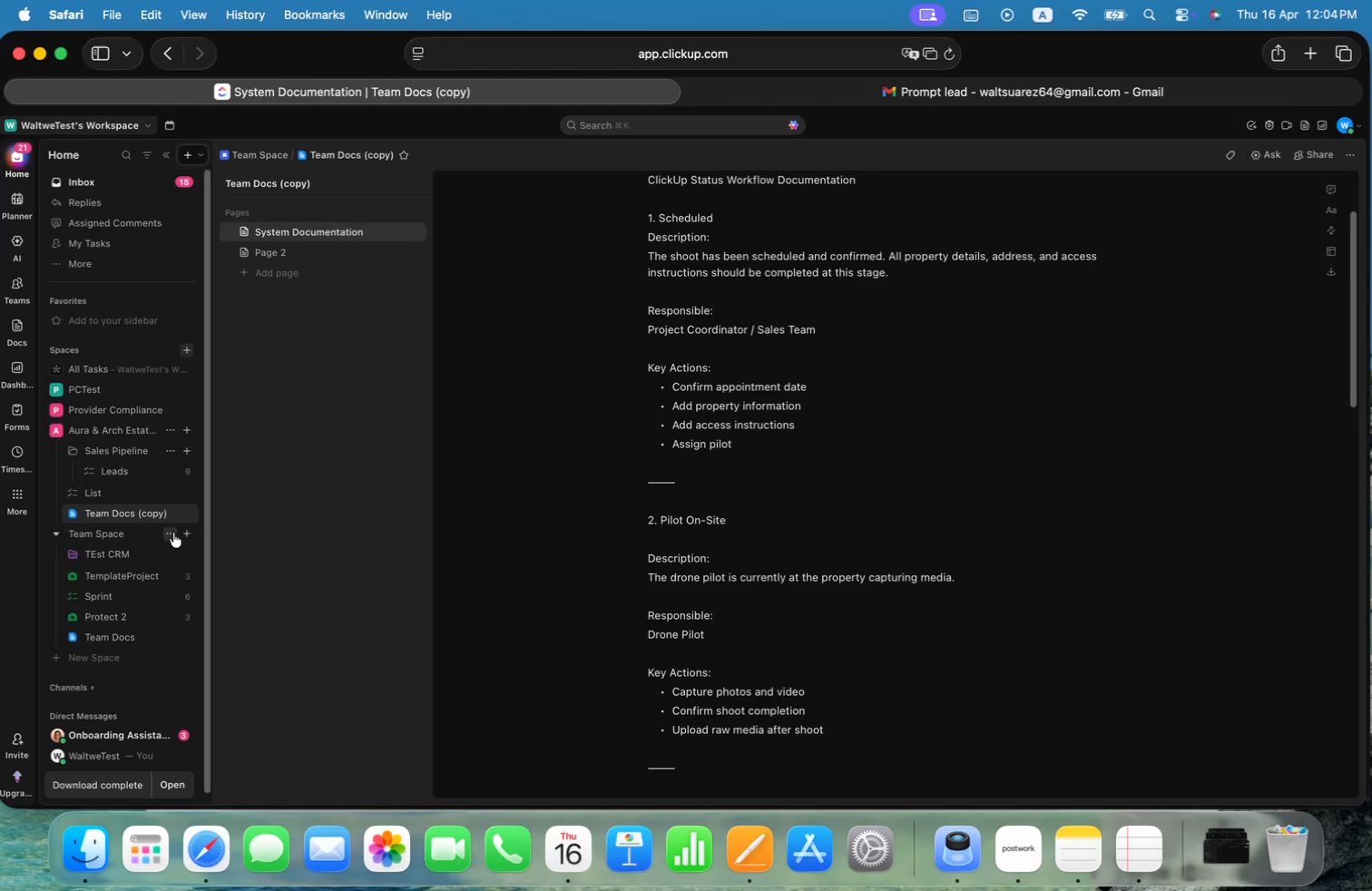 
left_click([54, 536])
 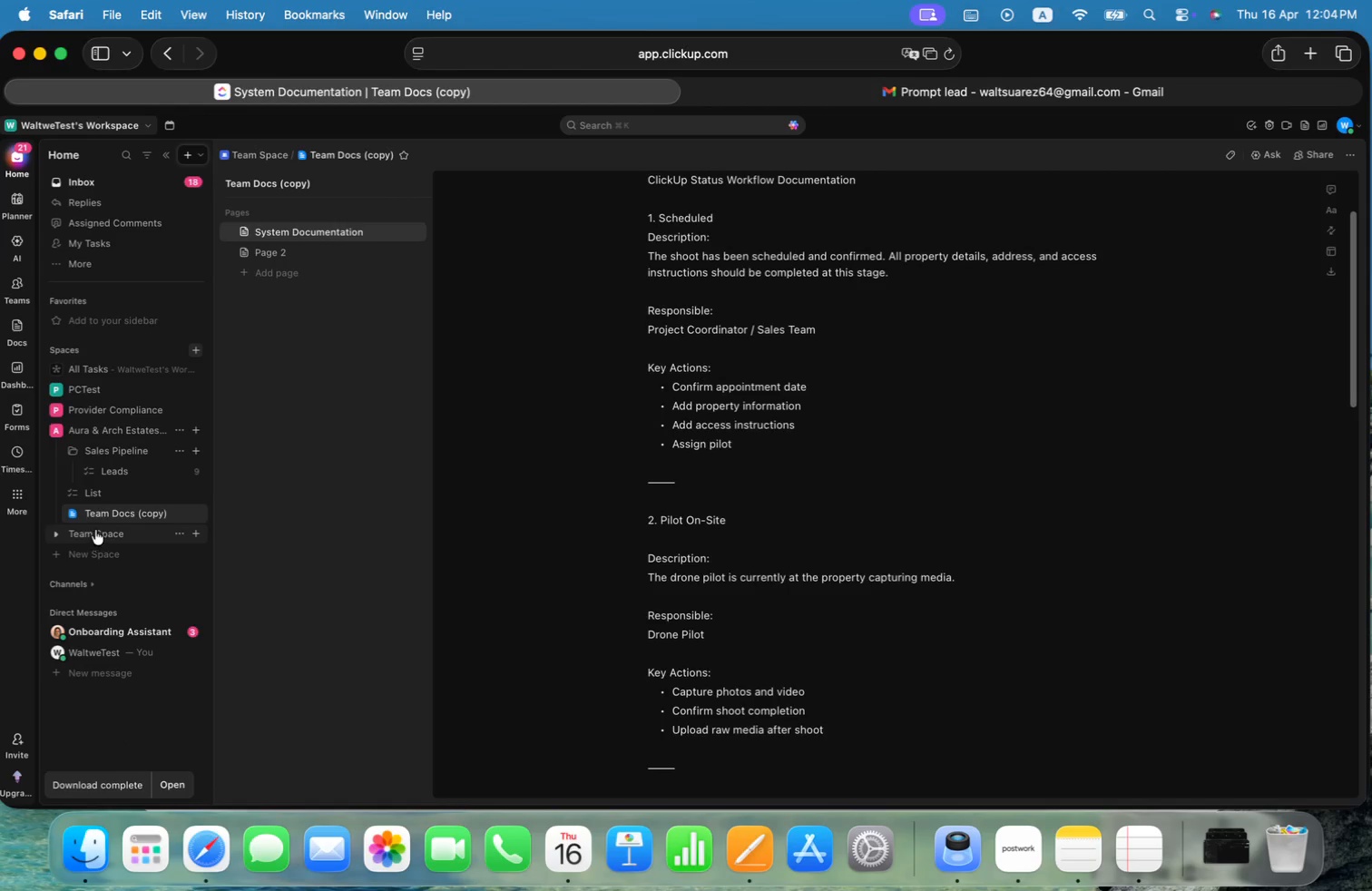 
left_click_drag(start_coordinate=[95, 530], to_coordinate=[103, 390])
 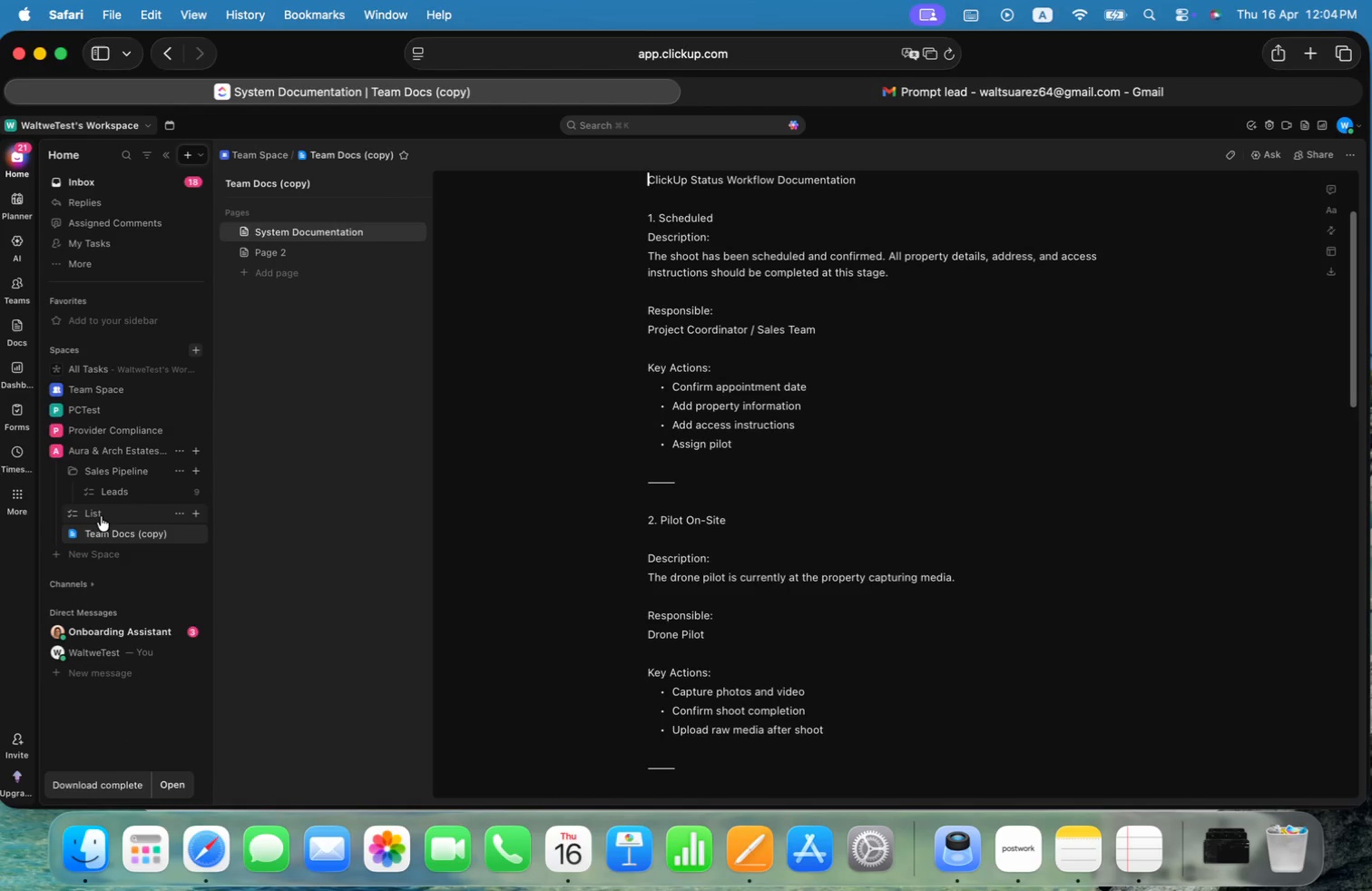 
left_click([113, 538])
 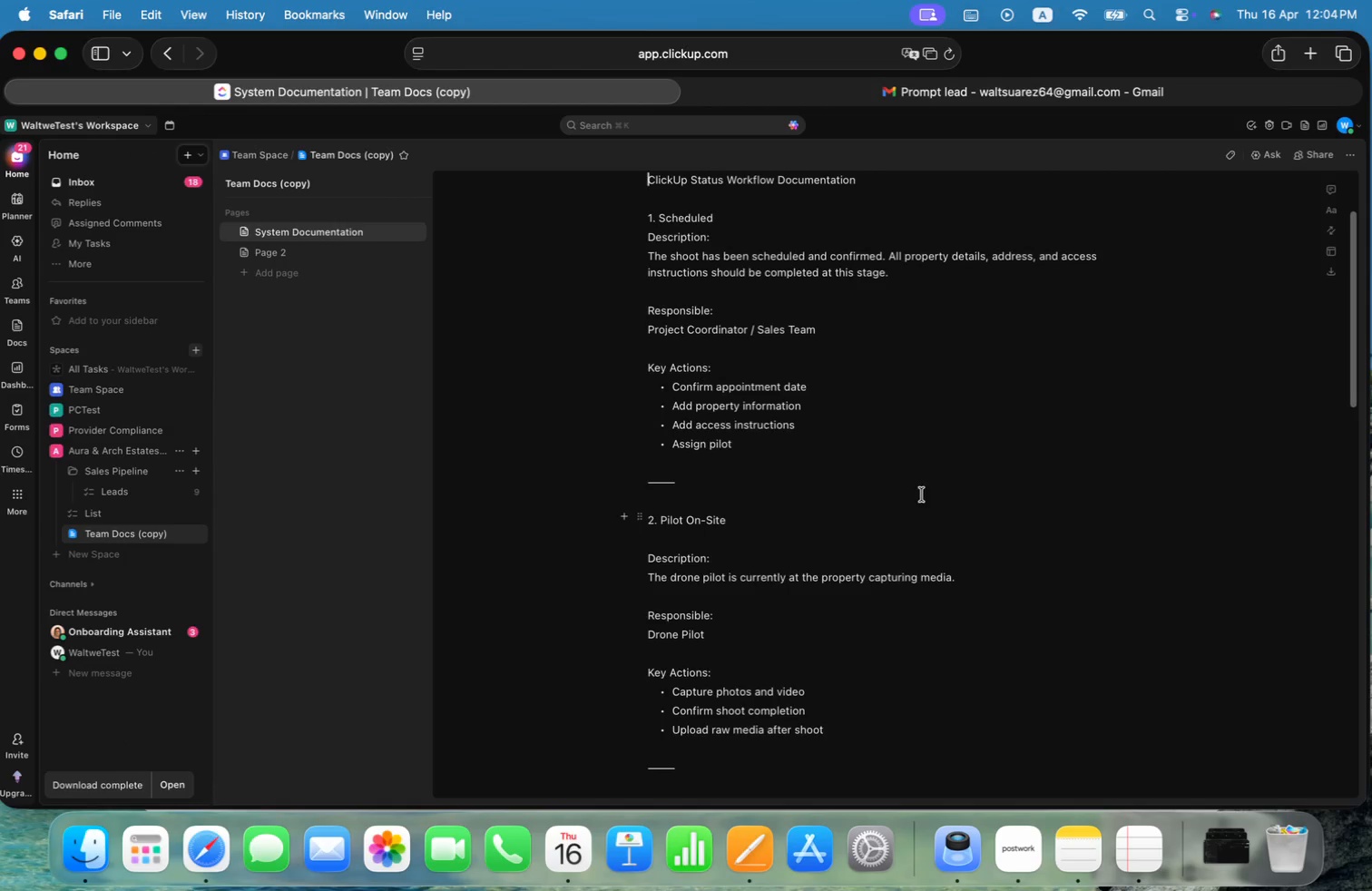 
scroll: coordinate [932, 478], scroll_direction: down, amount: 101.0
 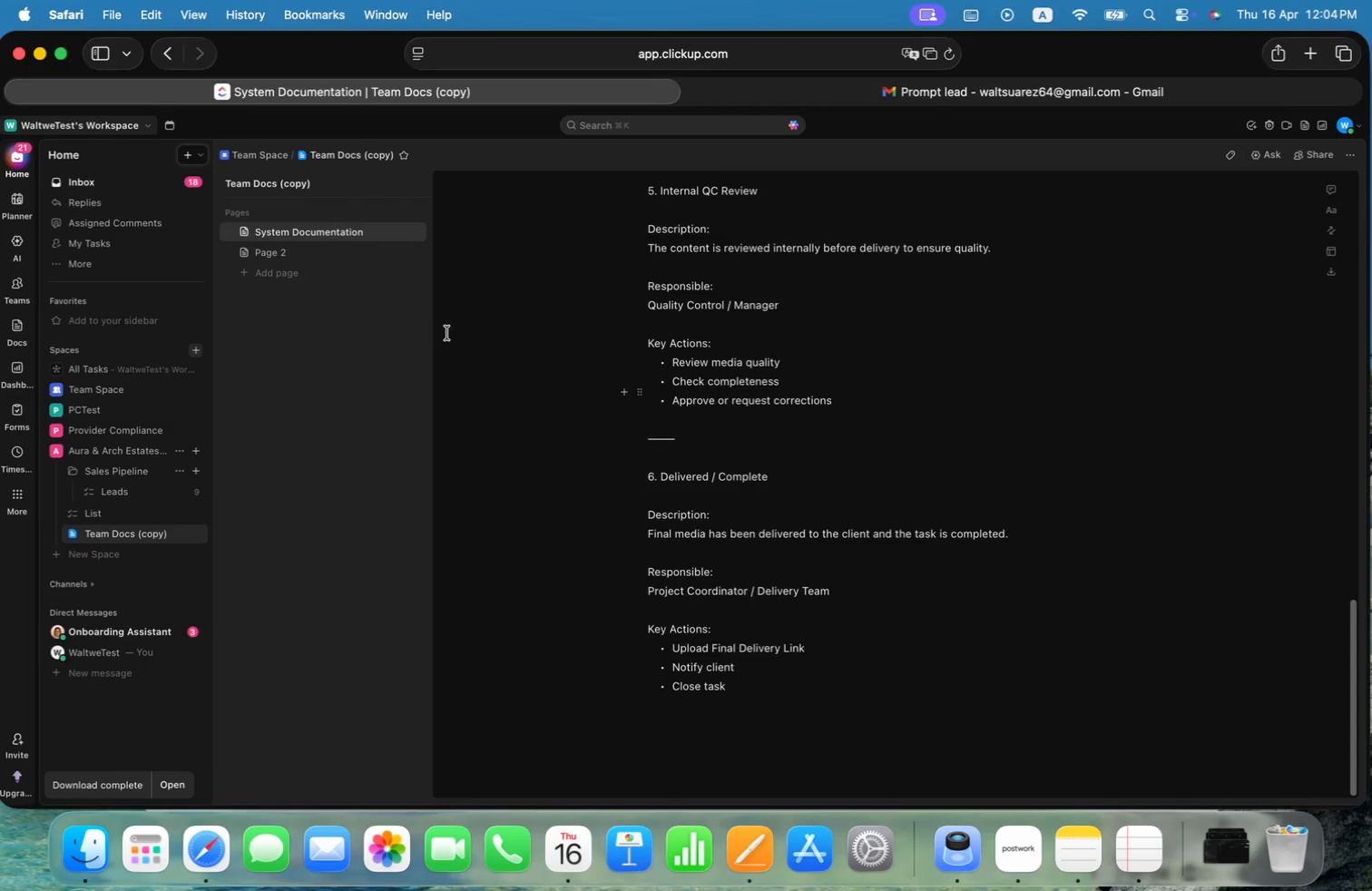 
left_click([299, 246])
 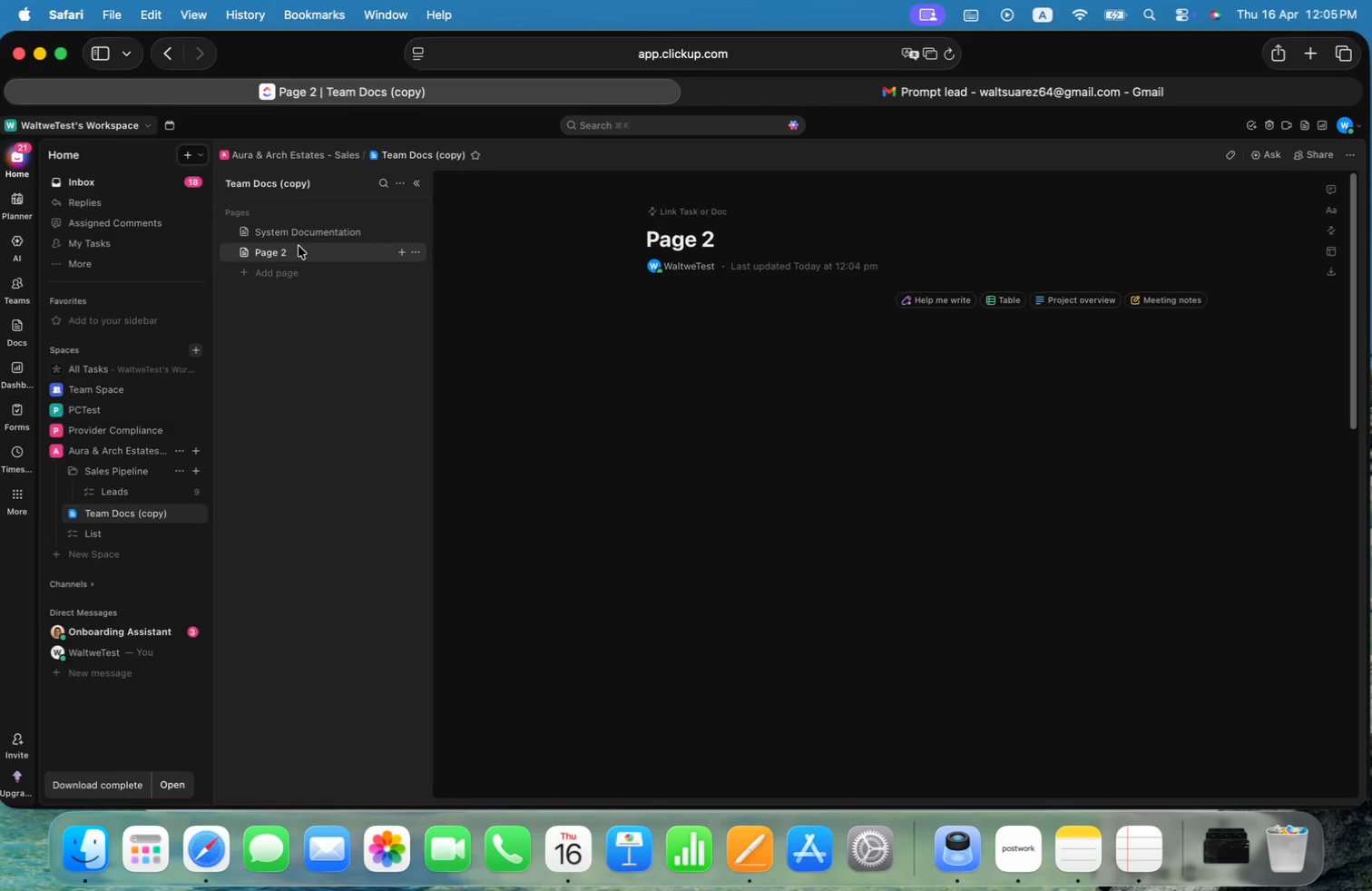 
left_click([309, 228])
 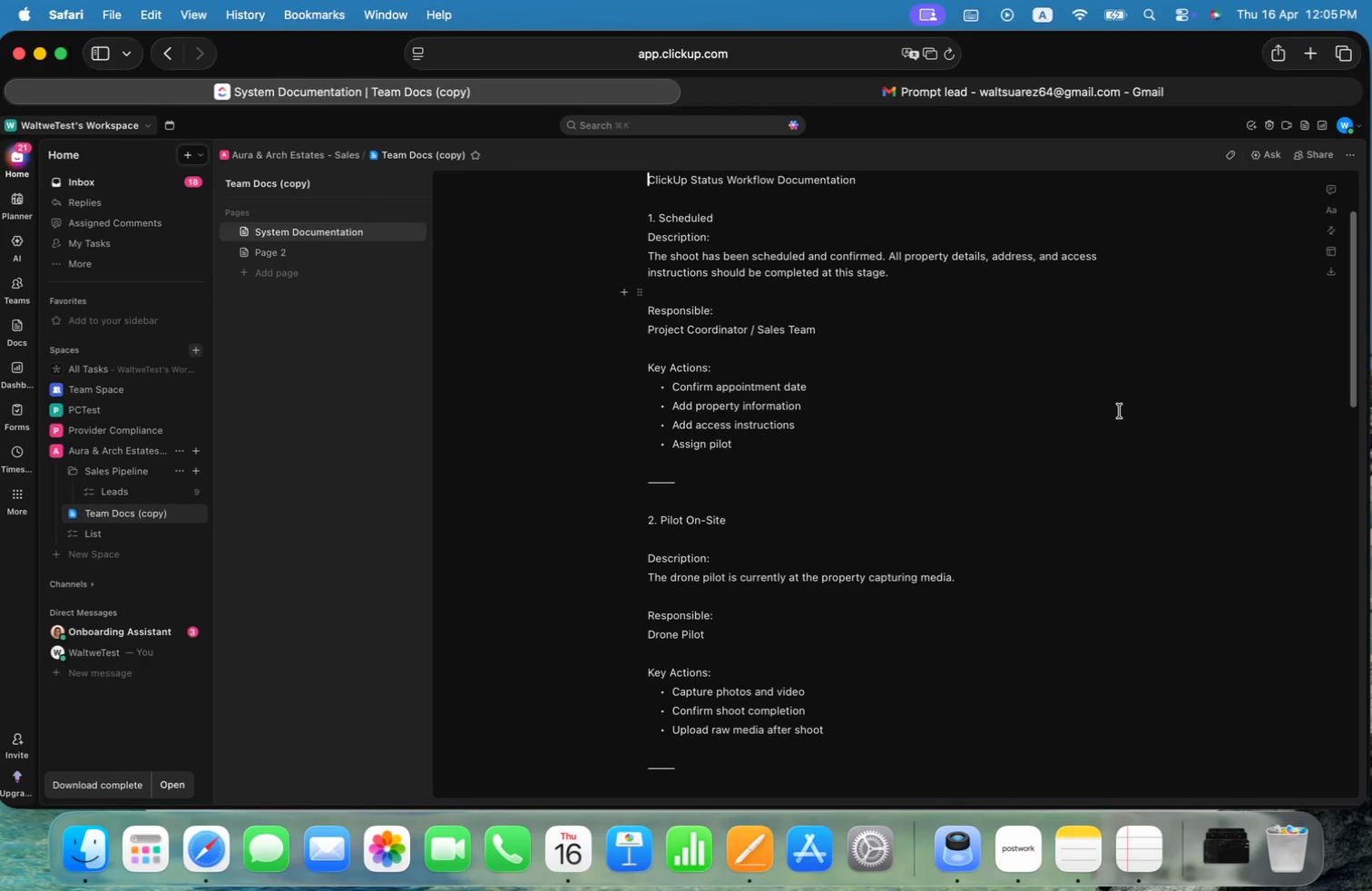 
scroll: coordinate [1118, 410], scroll_direction: up, amount: 10.0
 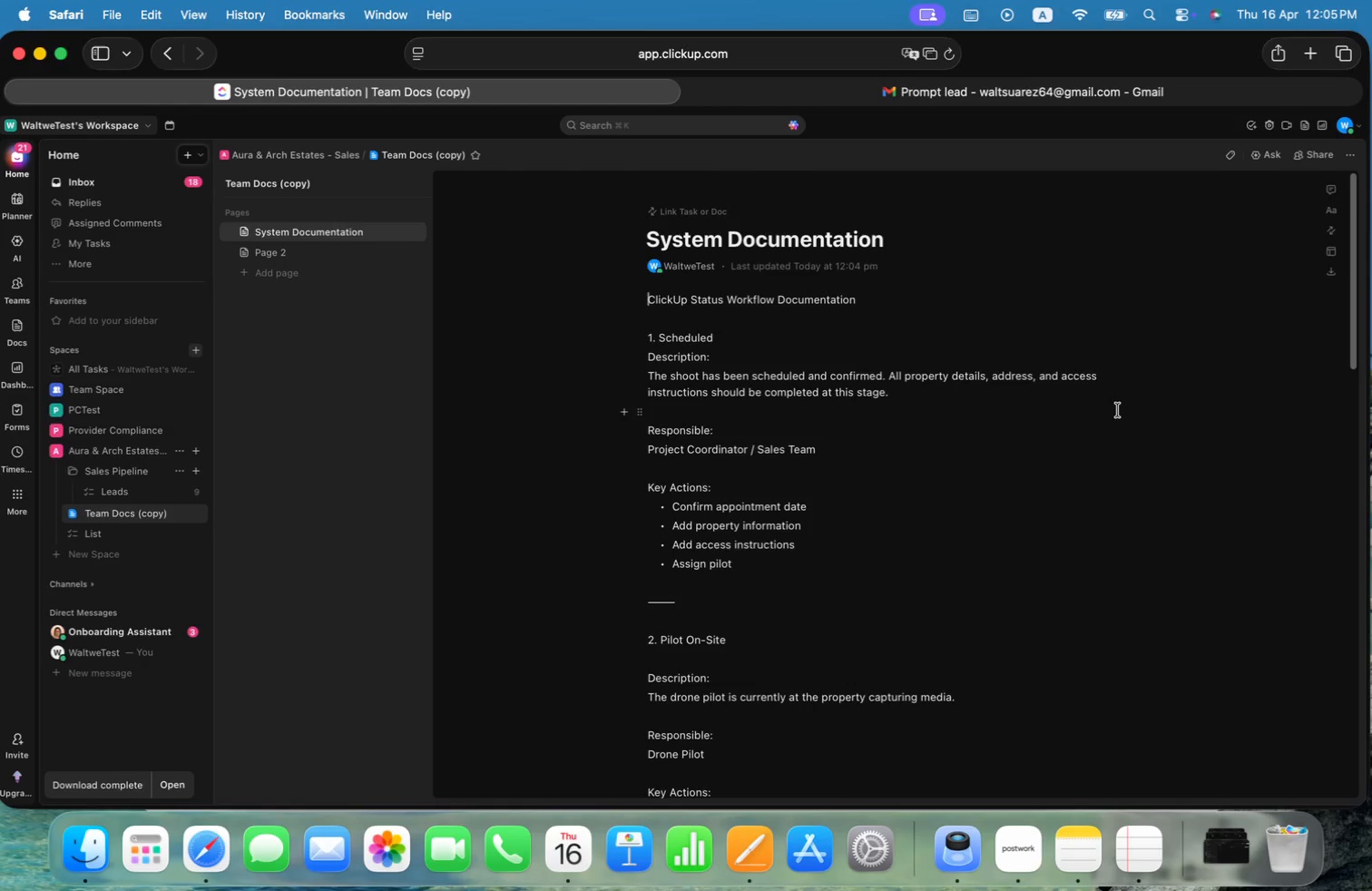 
wait(8.69)
 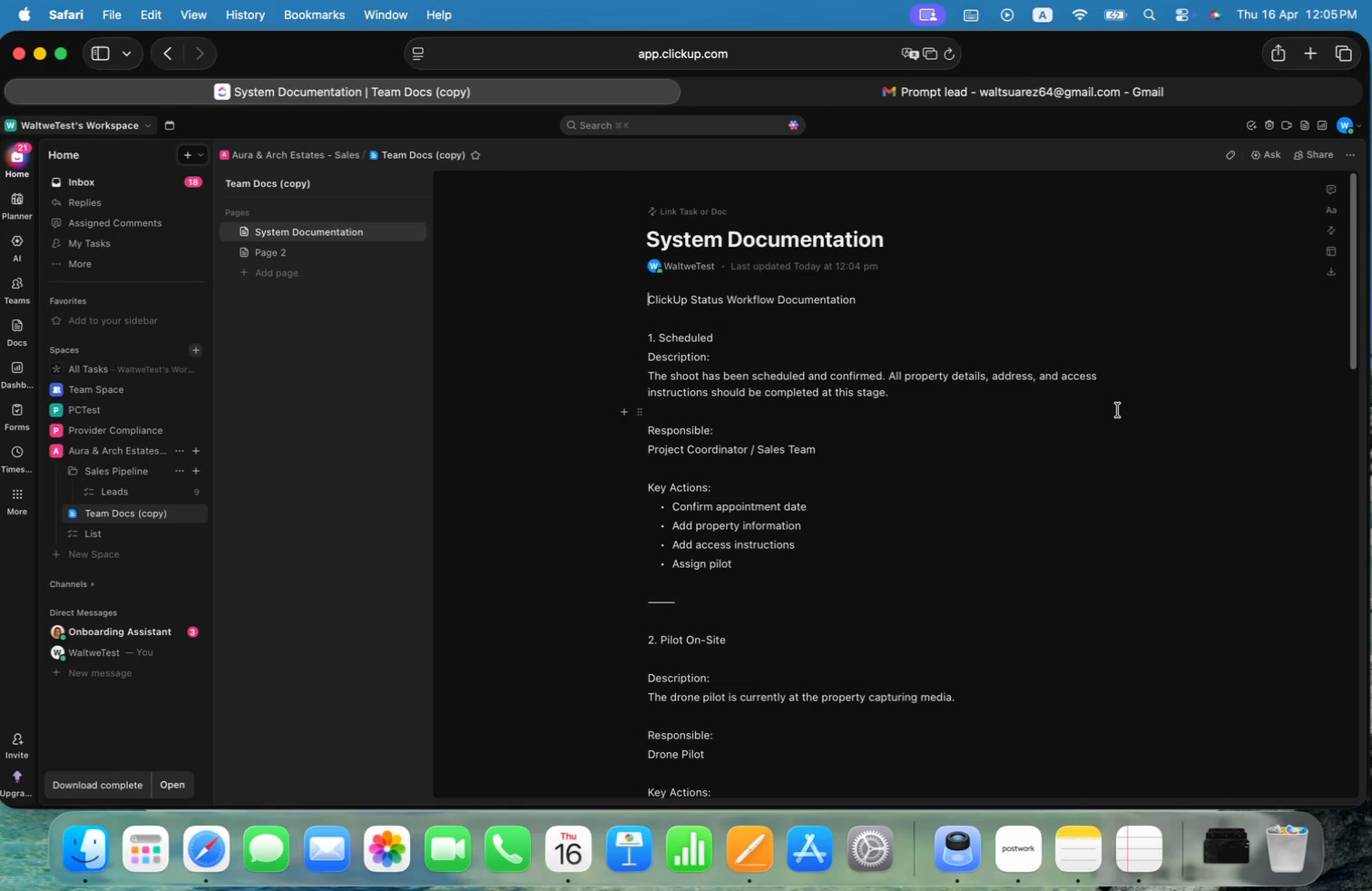 
scroll: coordinate [1054, 436], scroll_direction: down, amount: 5.0
 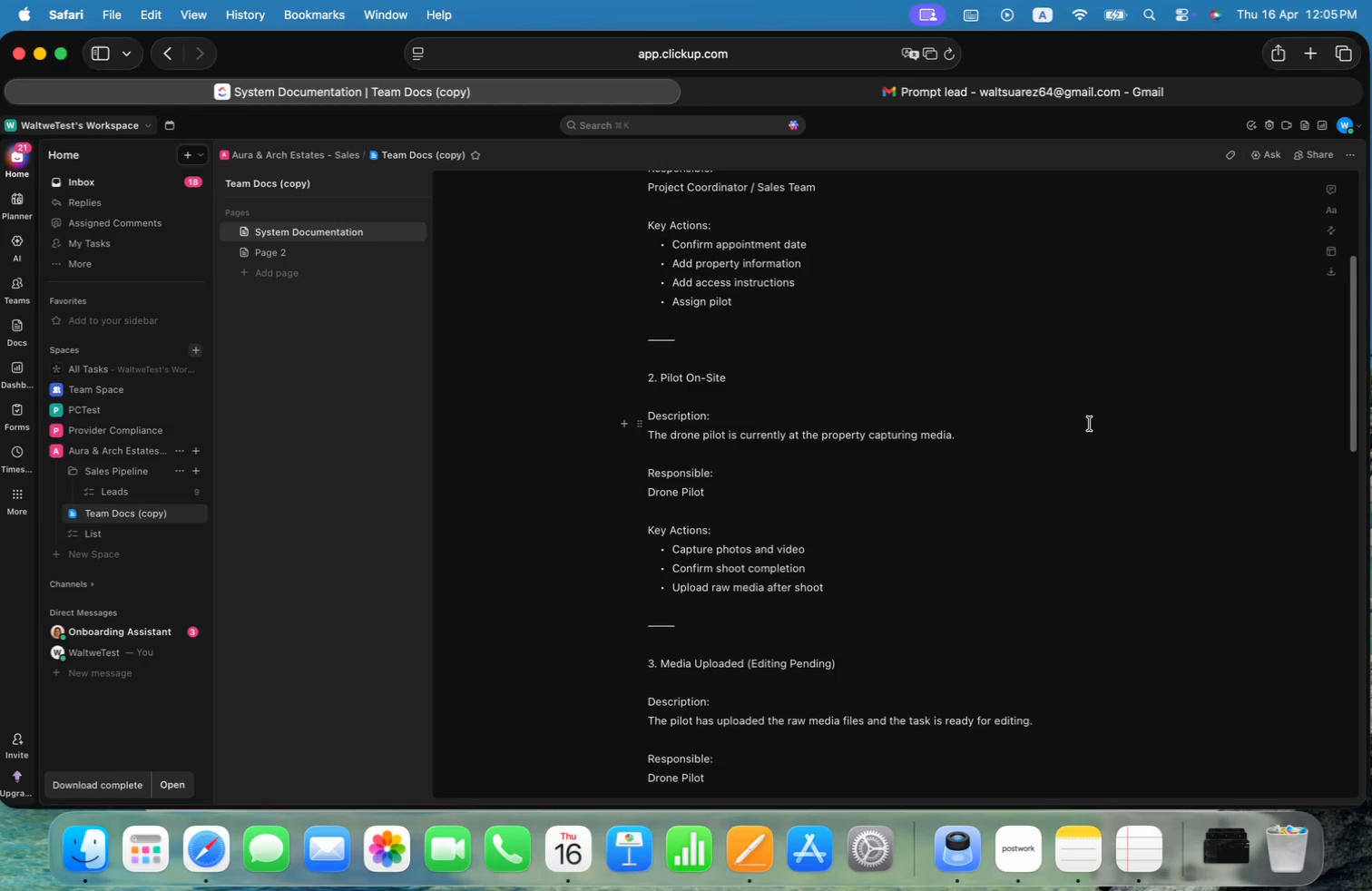 
wait(6.19)
 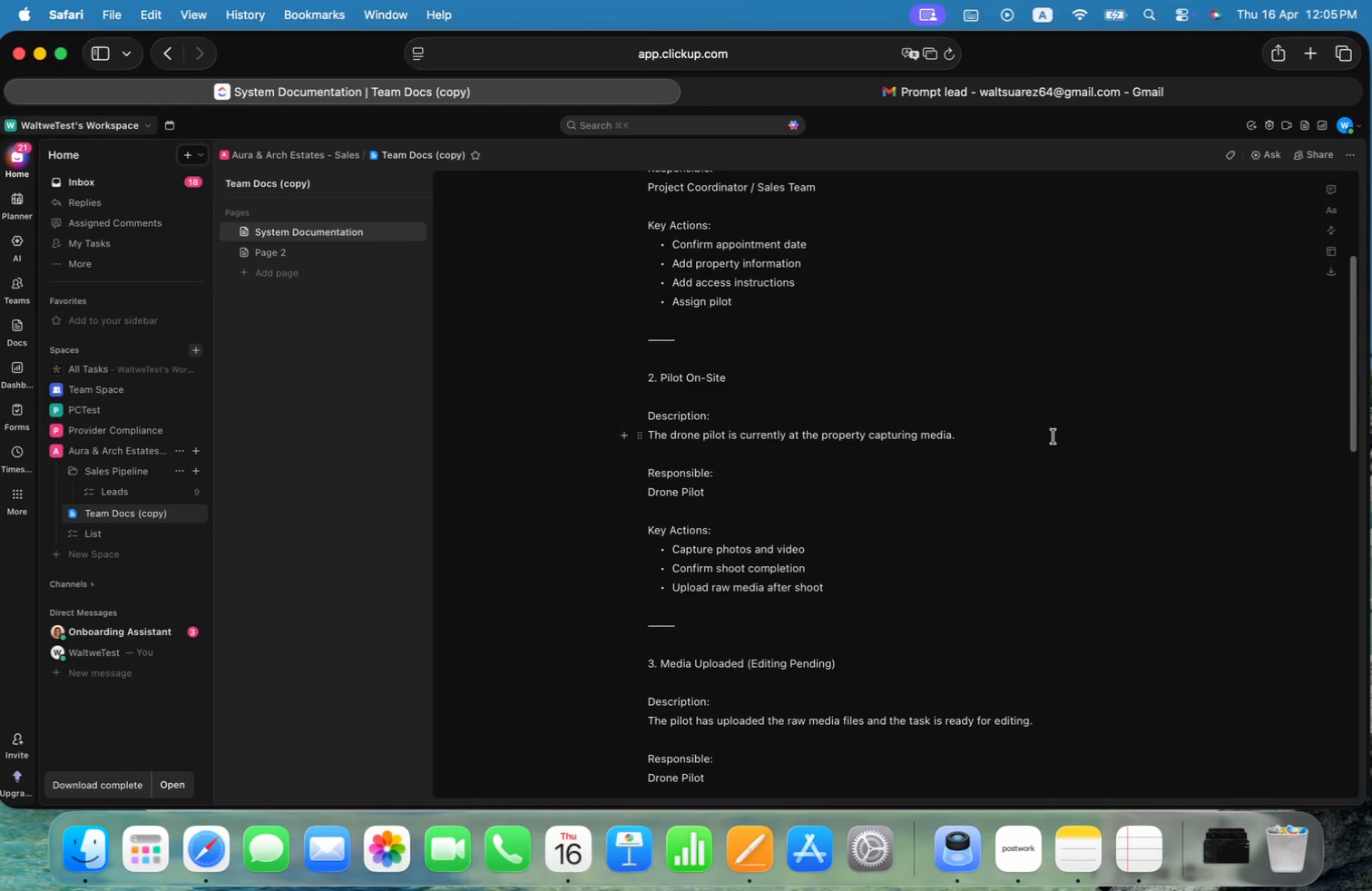 
left_click([930, 519])
 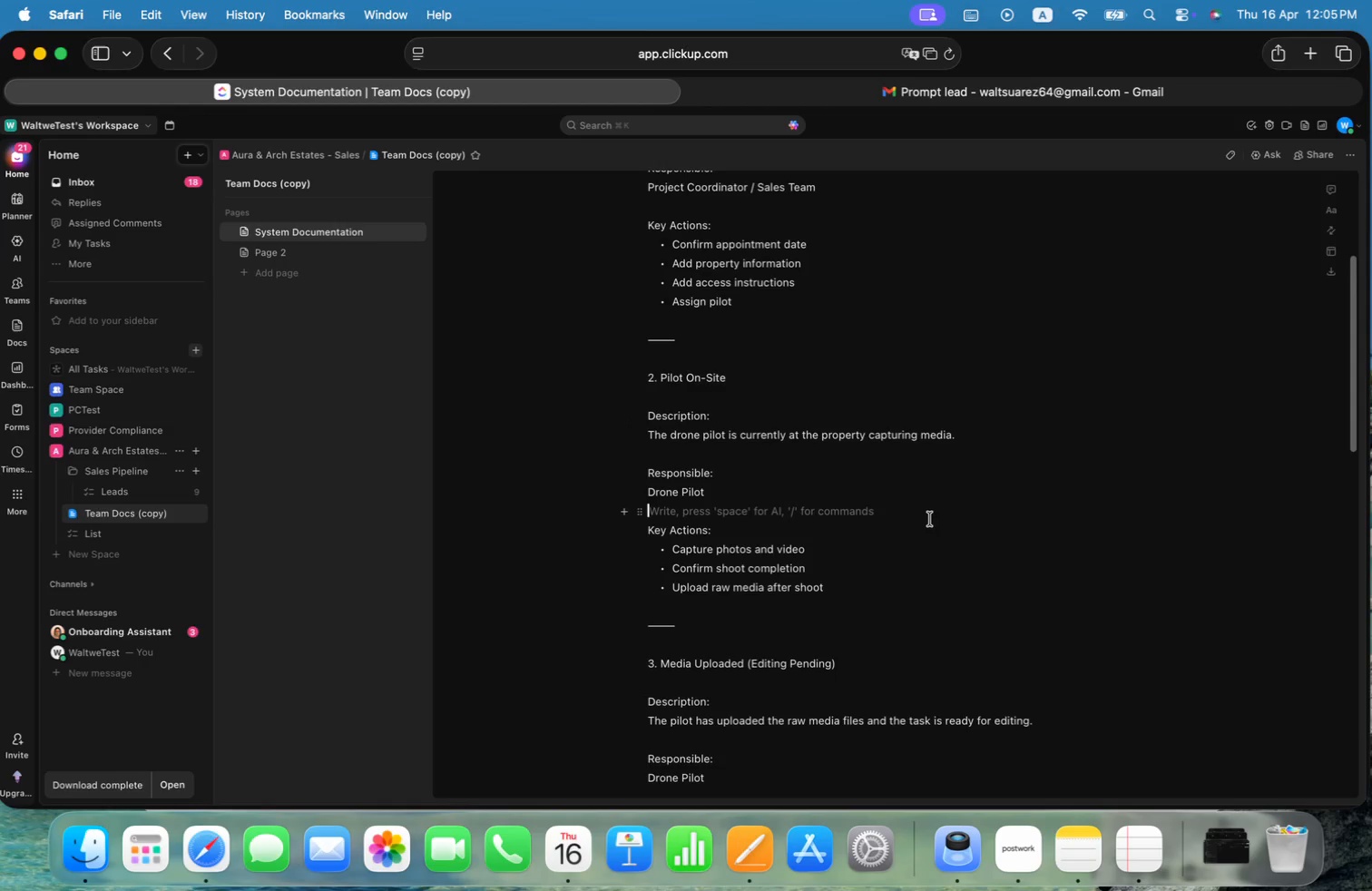 
key(Meta+ArrowUp)
 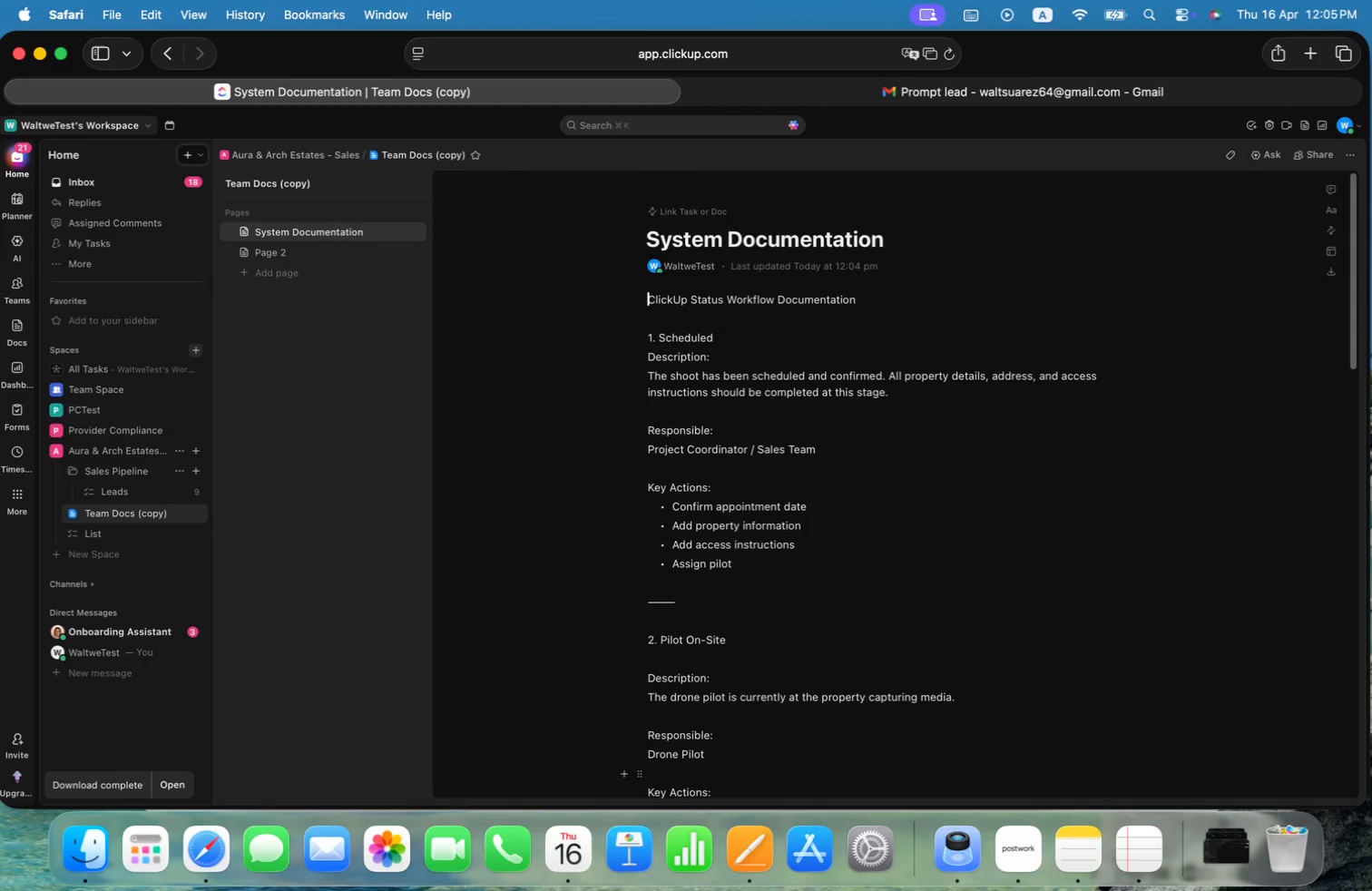 
key(Meta+ArrowLeft)
 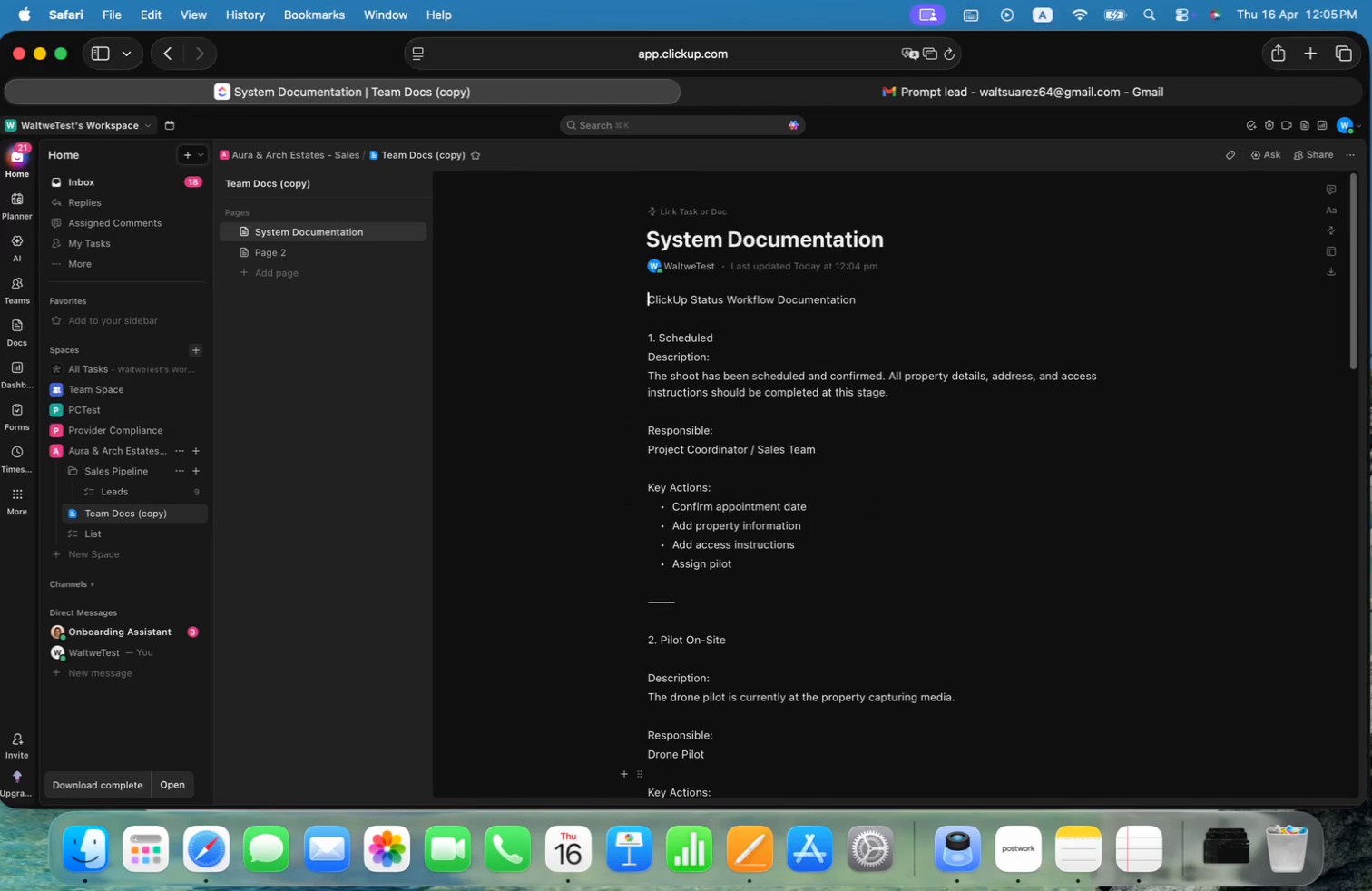 
hold_key(key=ArrowRight, duration=0.32)
 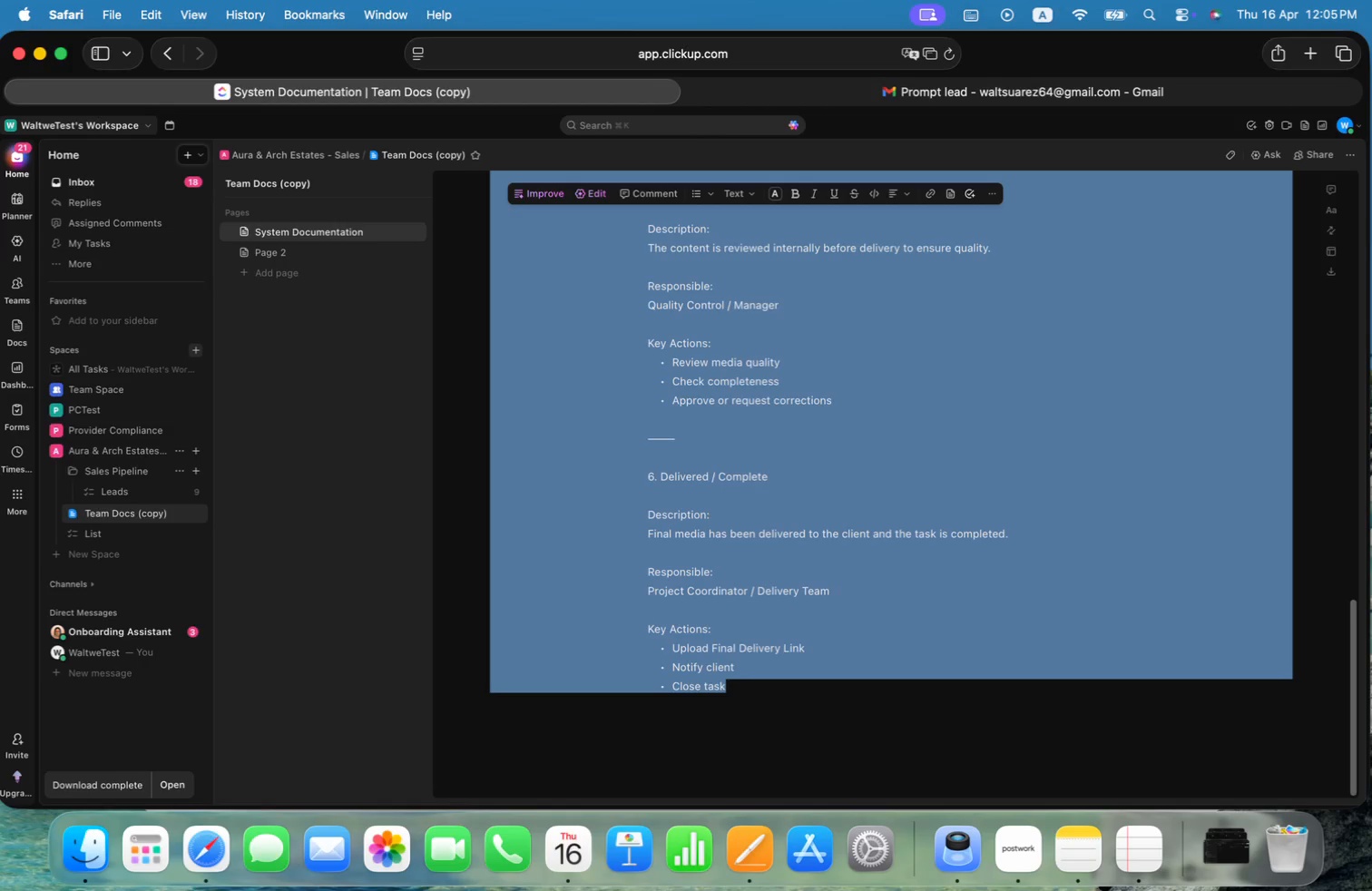 
key(Meta+Shift+ArrowDown)
 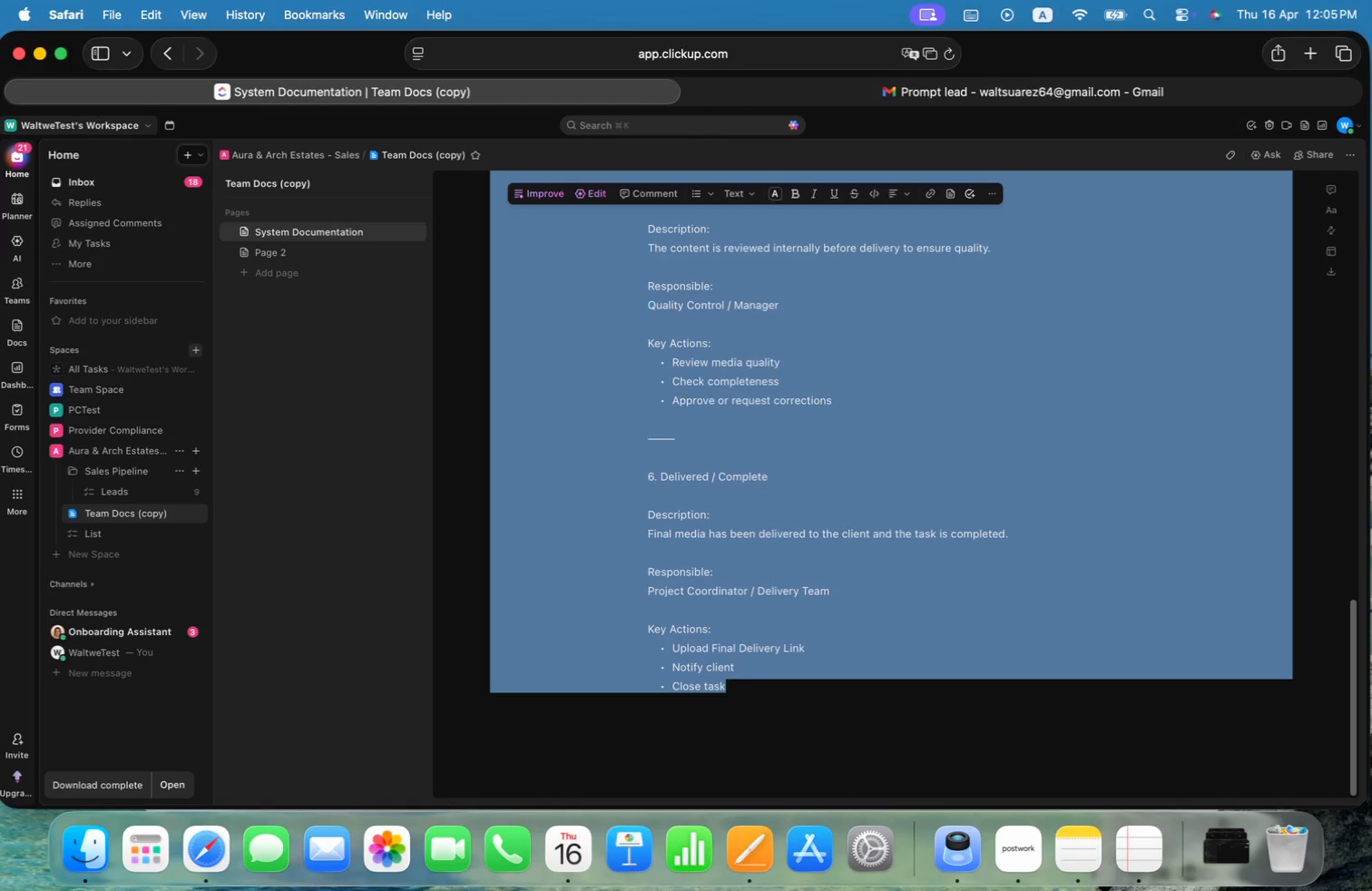 
key(Meta+C)
 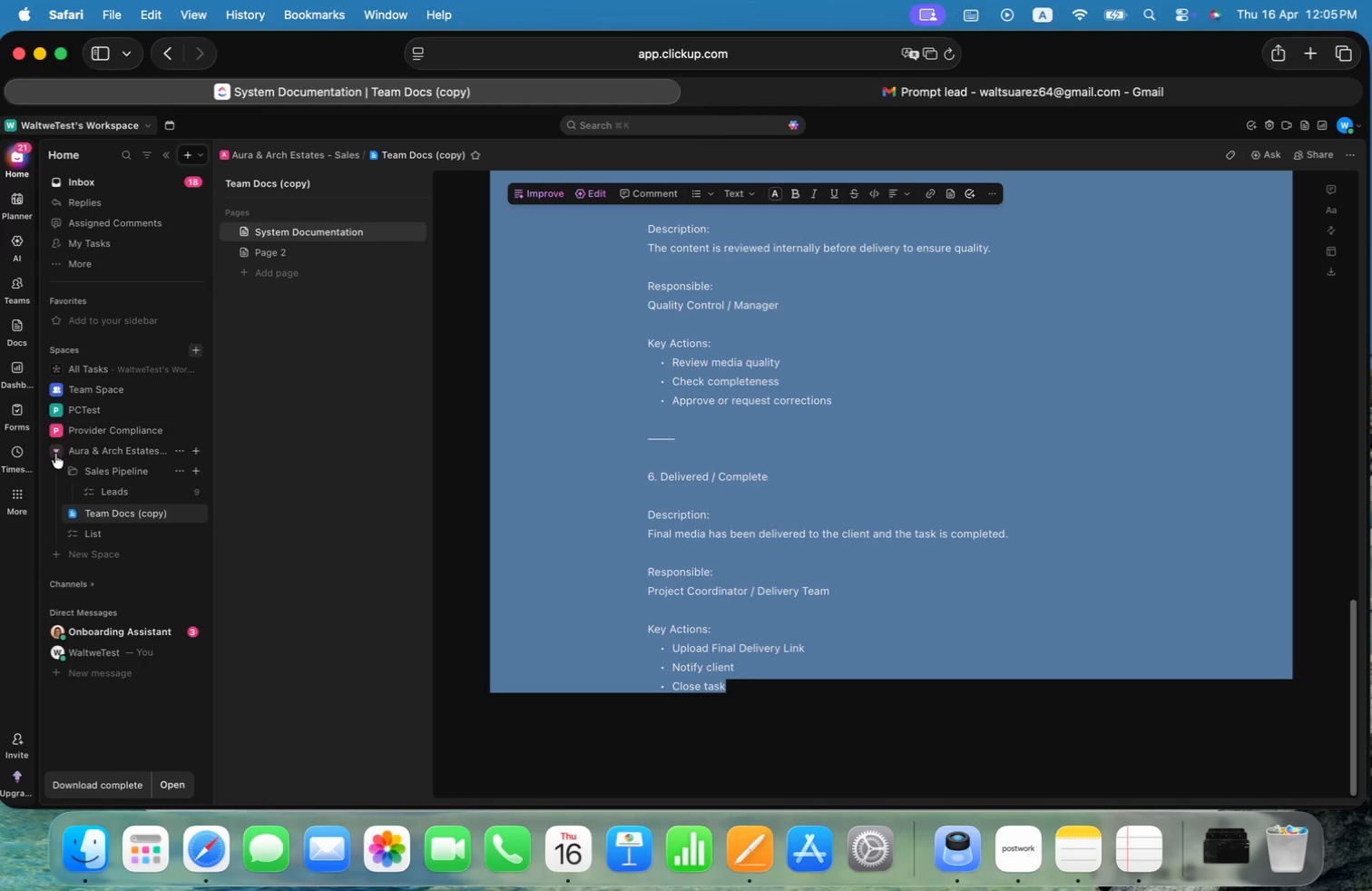 
left_click([56, 431])
 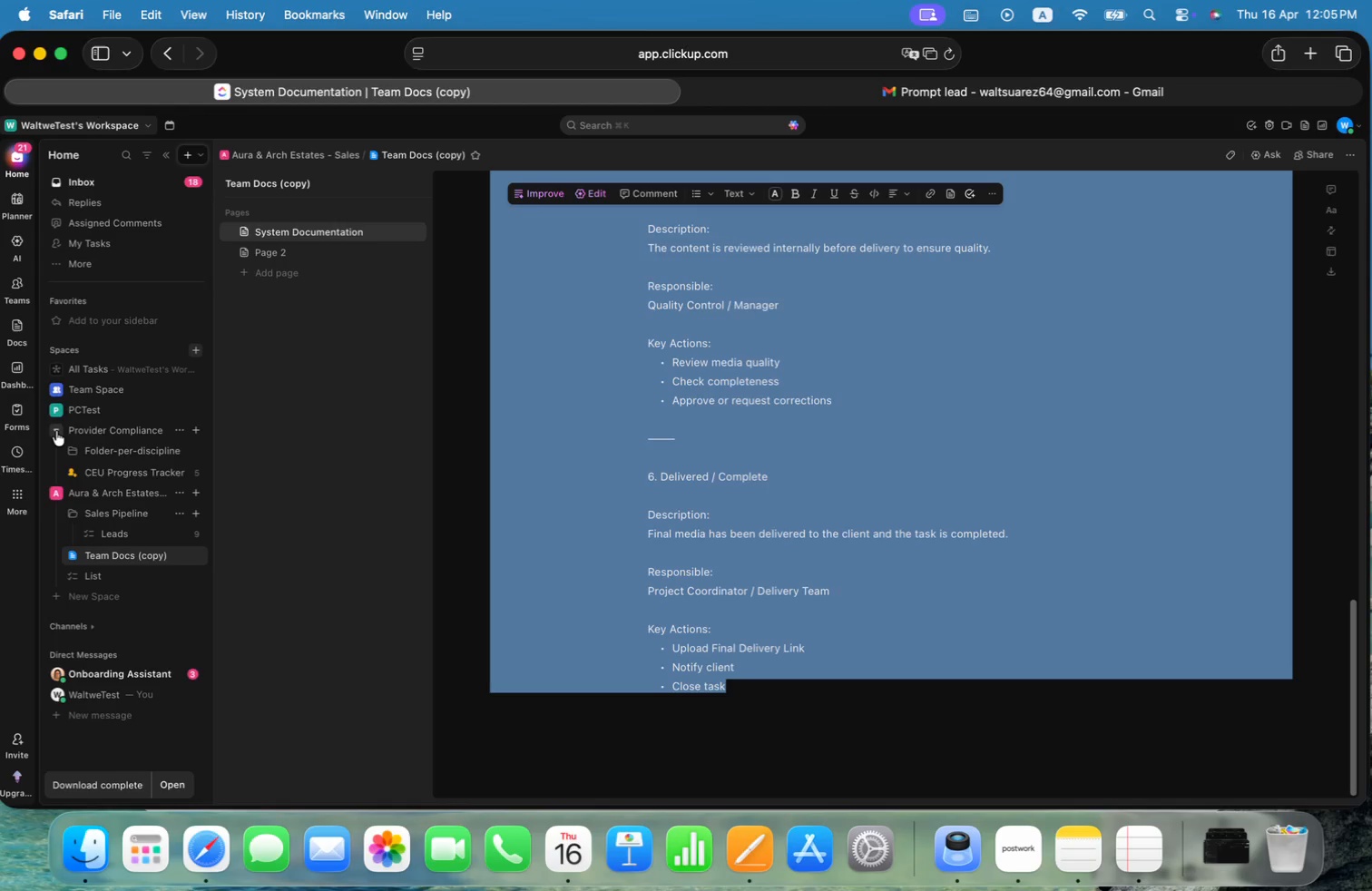 
left_click([56, 431])
 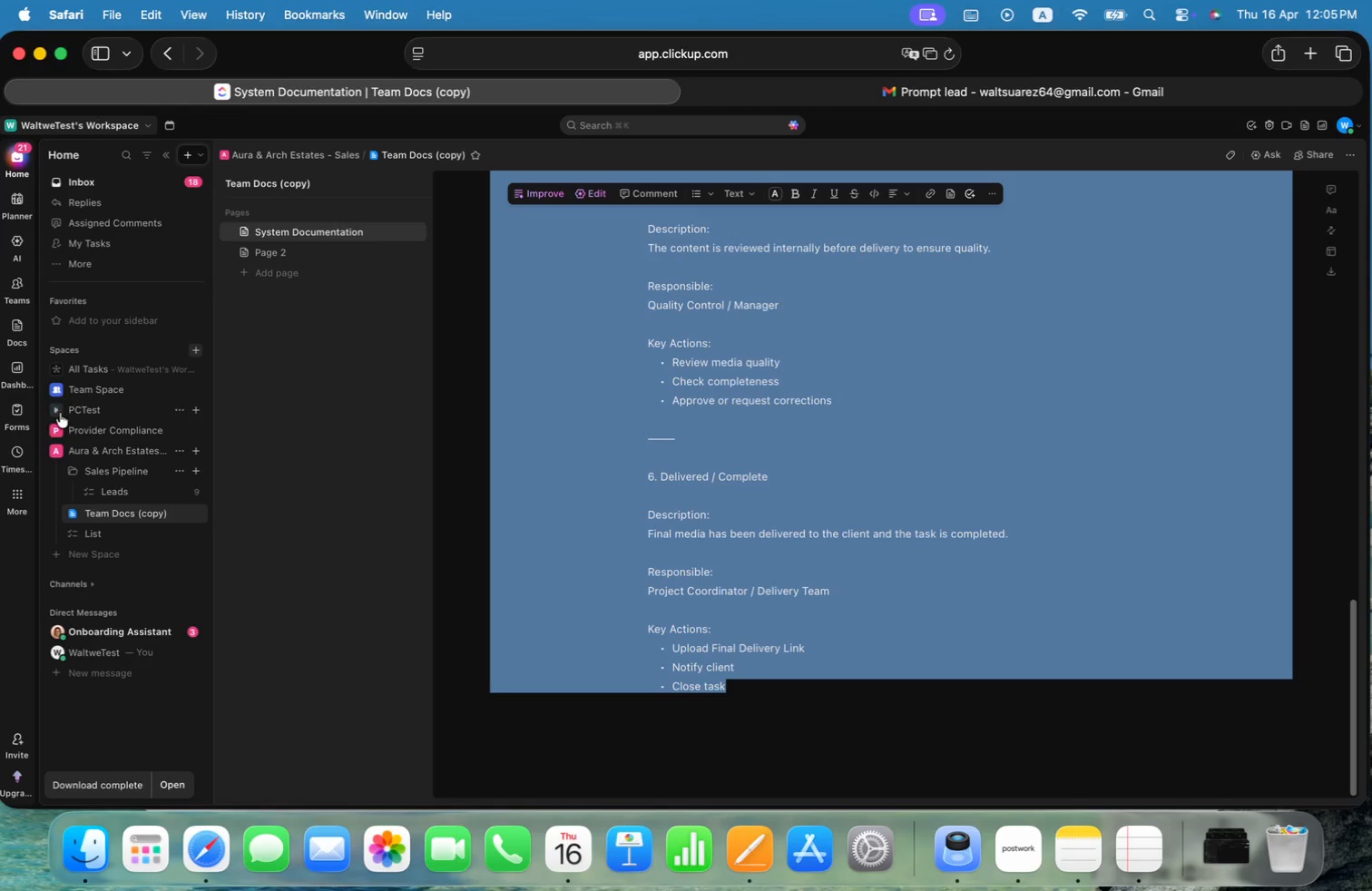 
left_click([59, 408])
 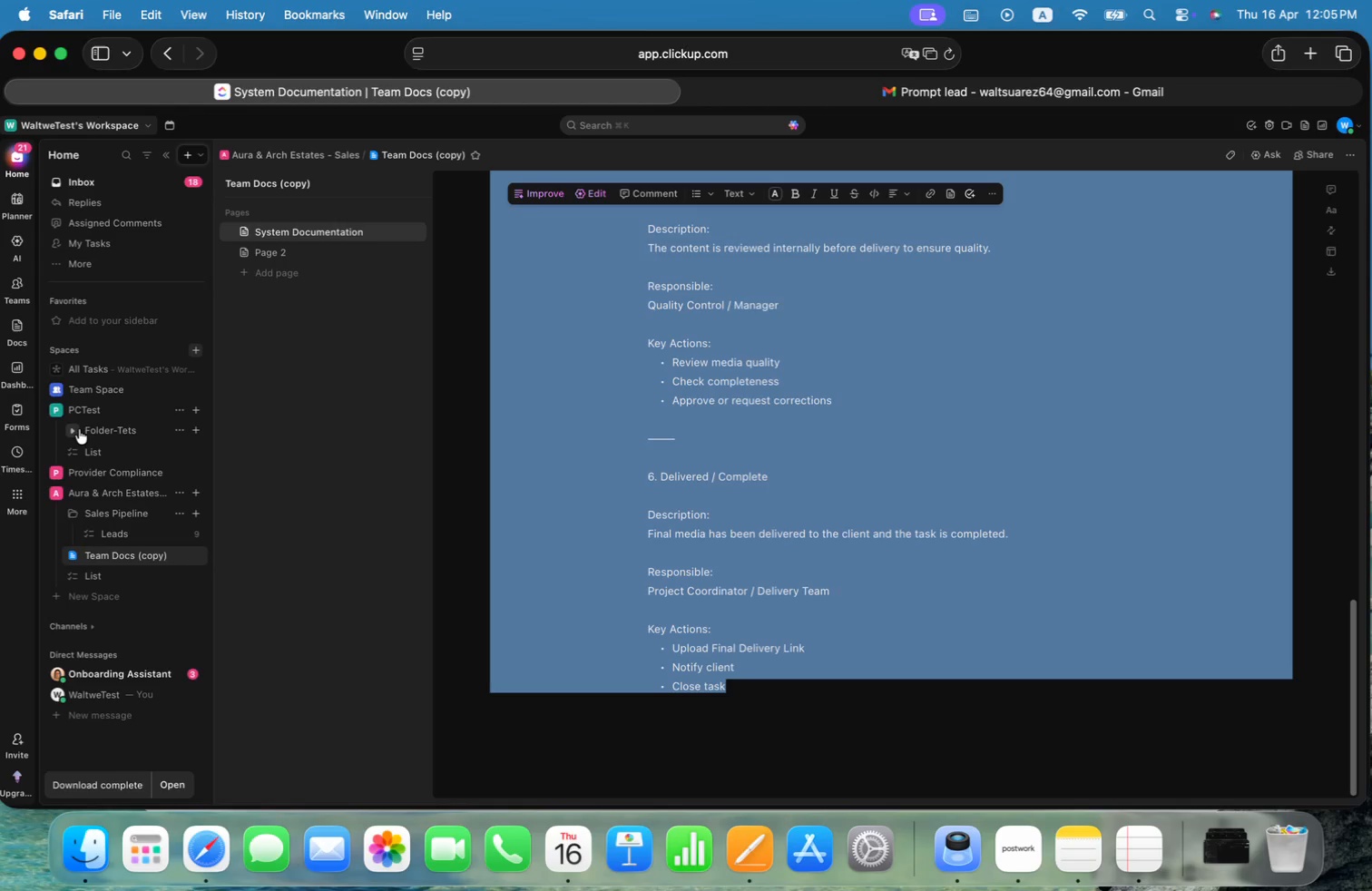 
left_click([73, 430])
 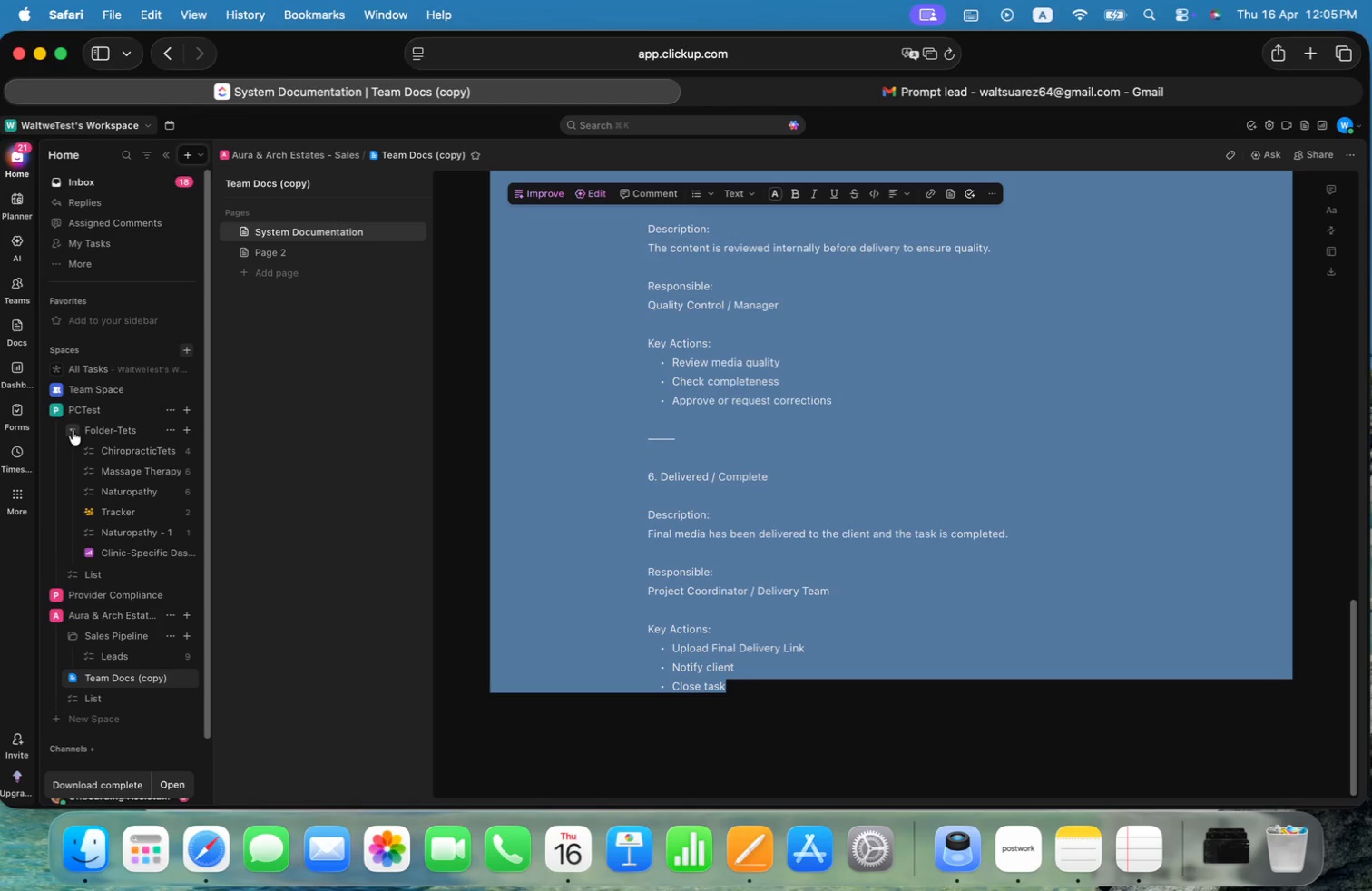 
left_click([73, 430])
 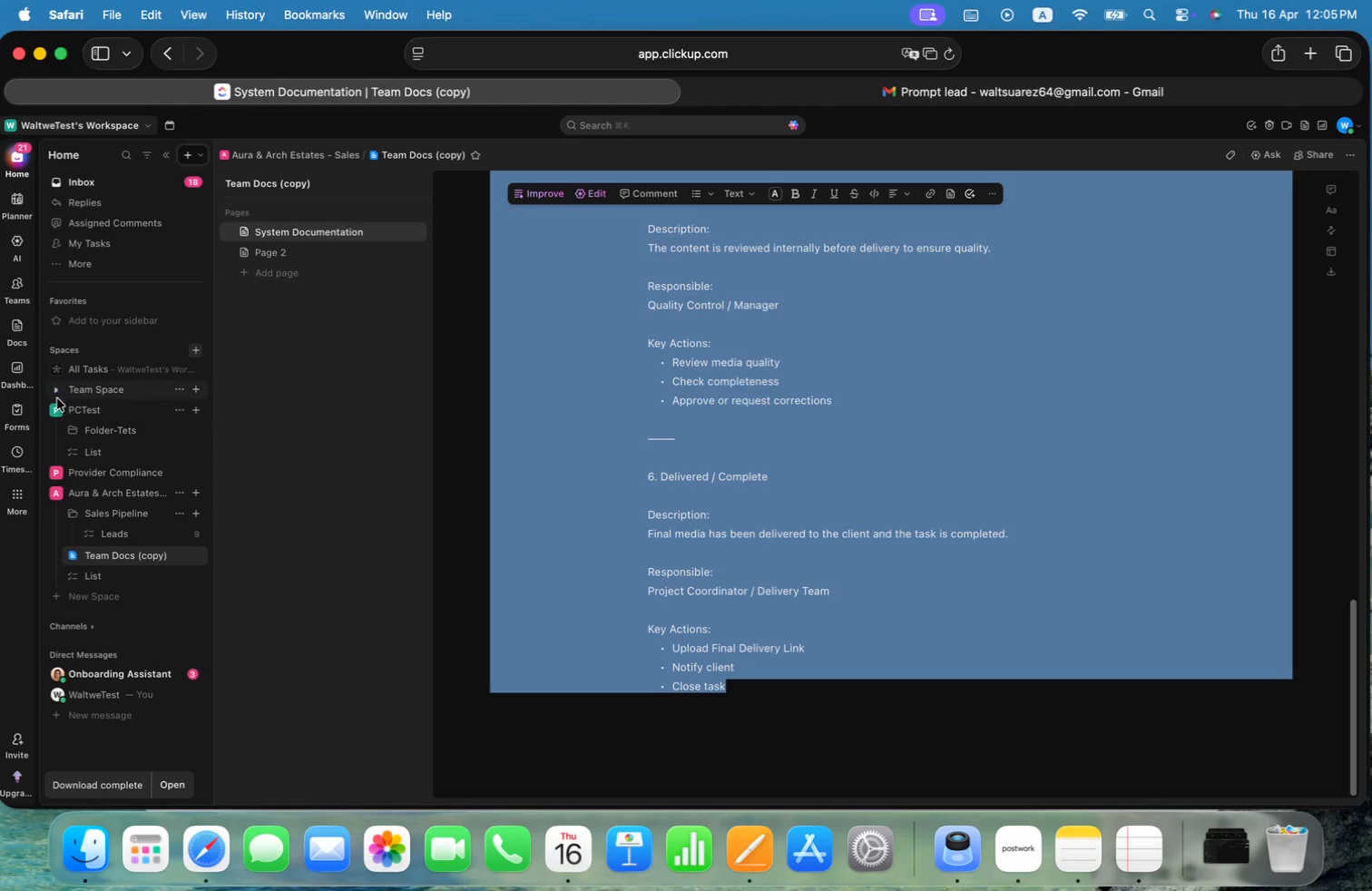 
left_click([57, 408])
 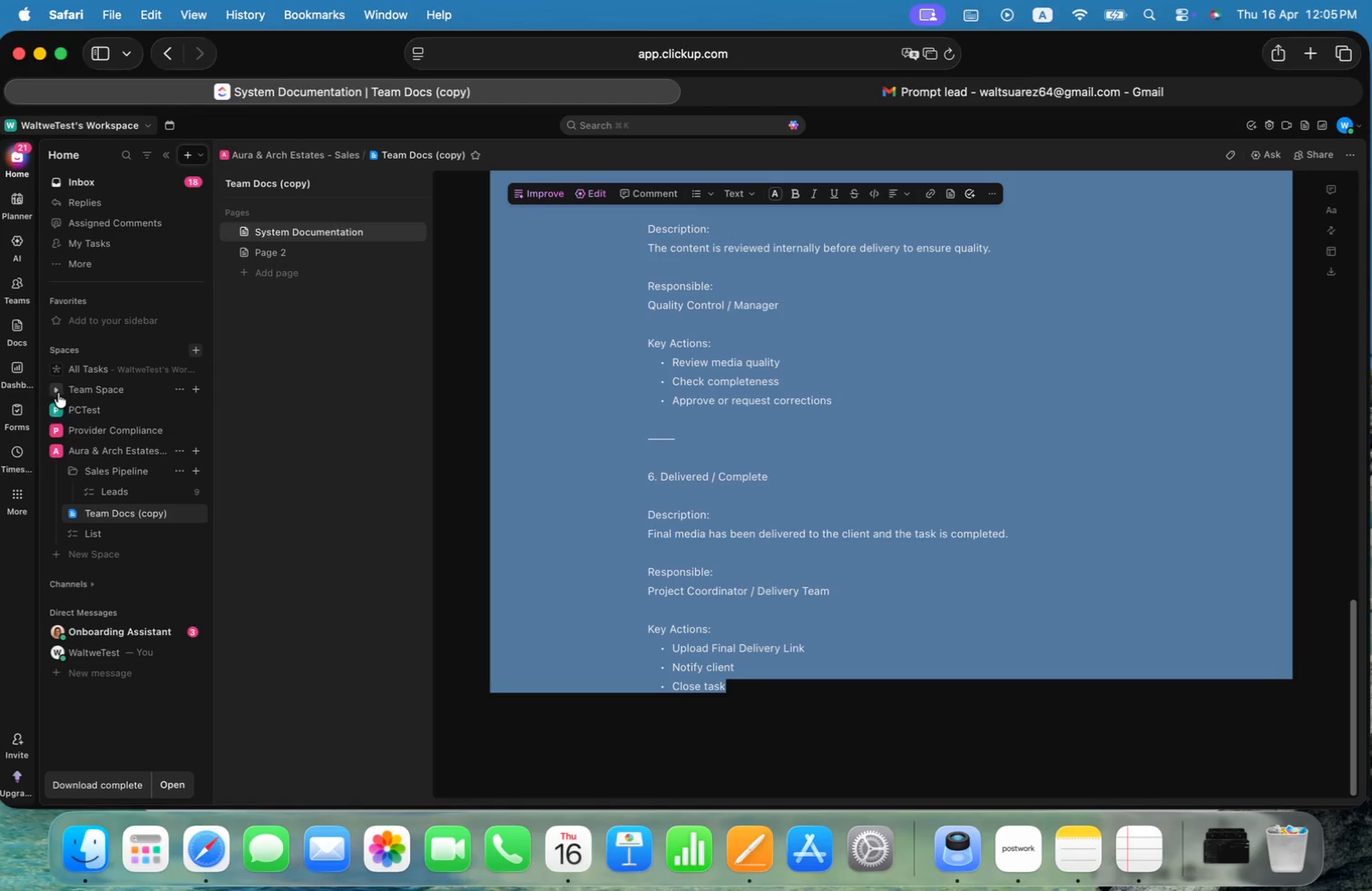 
left_click([59, 389])
 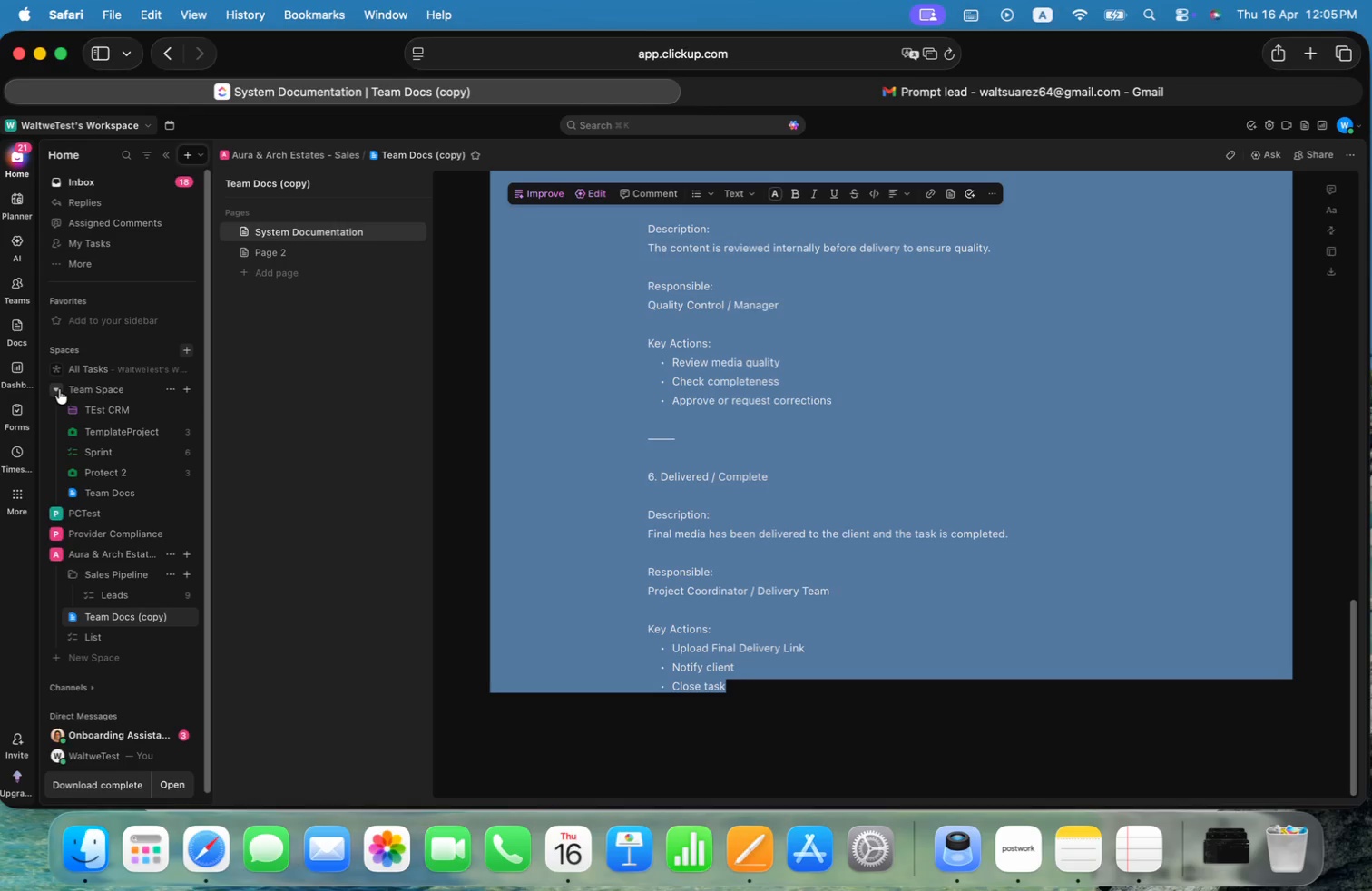 
left_click_drag(start_coordinate=[118, 410], to_coordinate=[73, 410])
 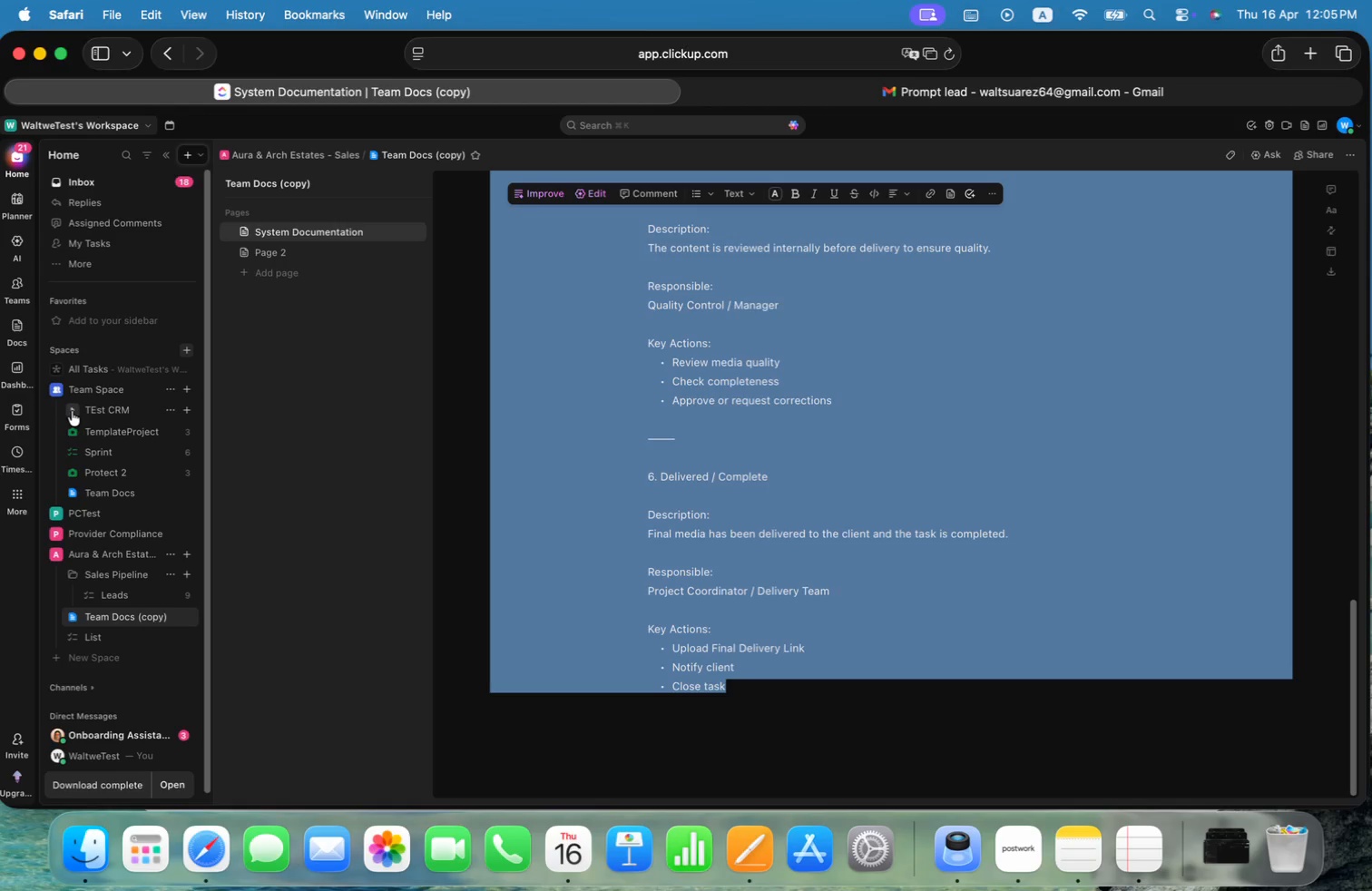 
left_click([72, 411])
 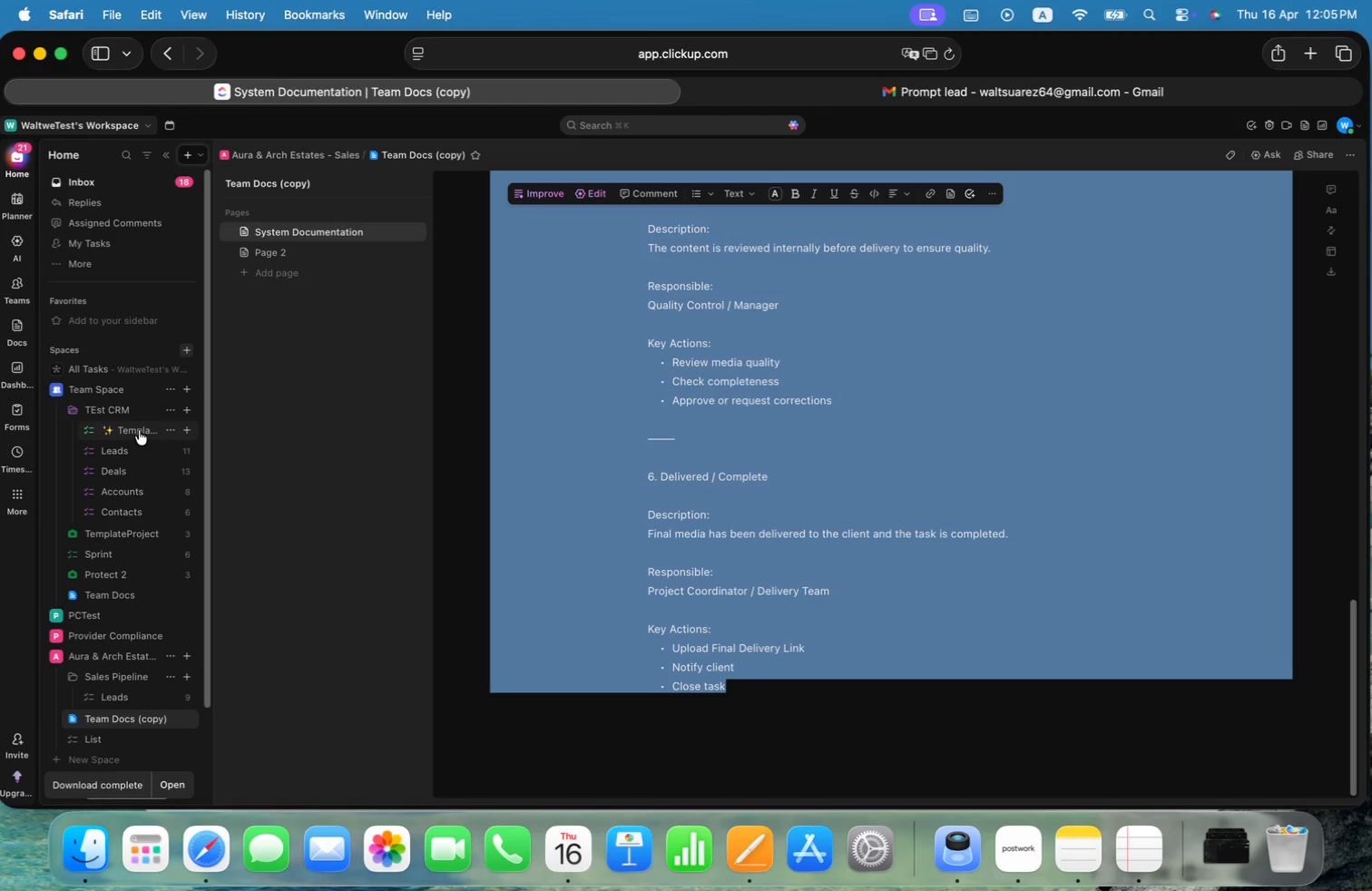 
right_click([135, 429])
 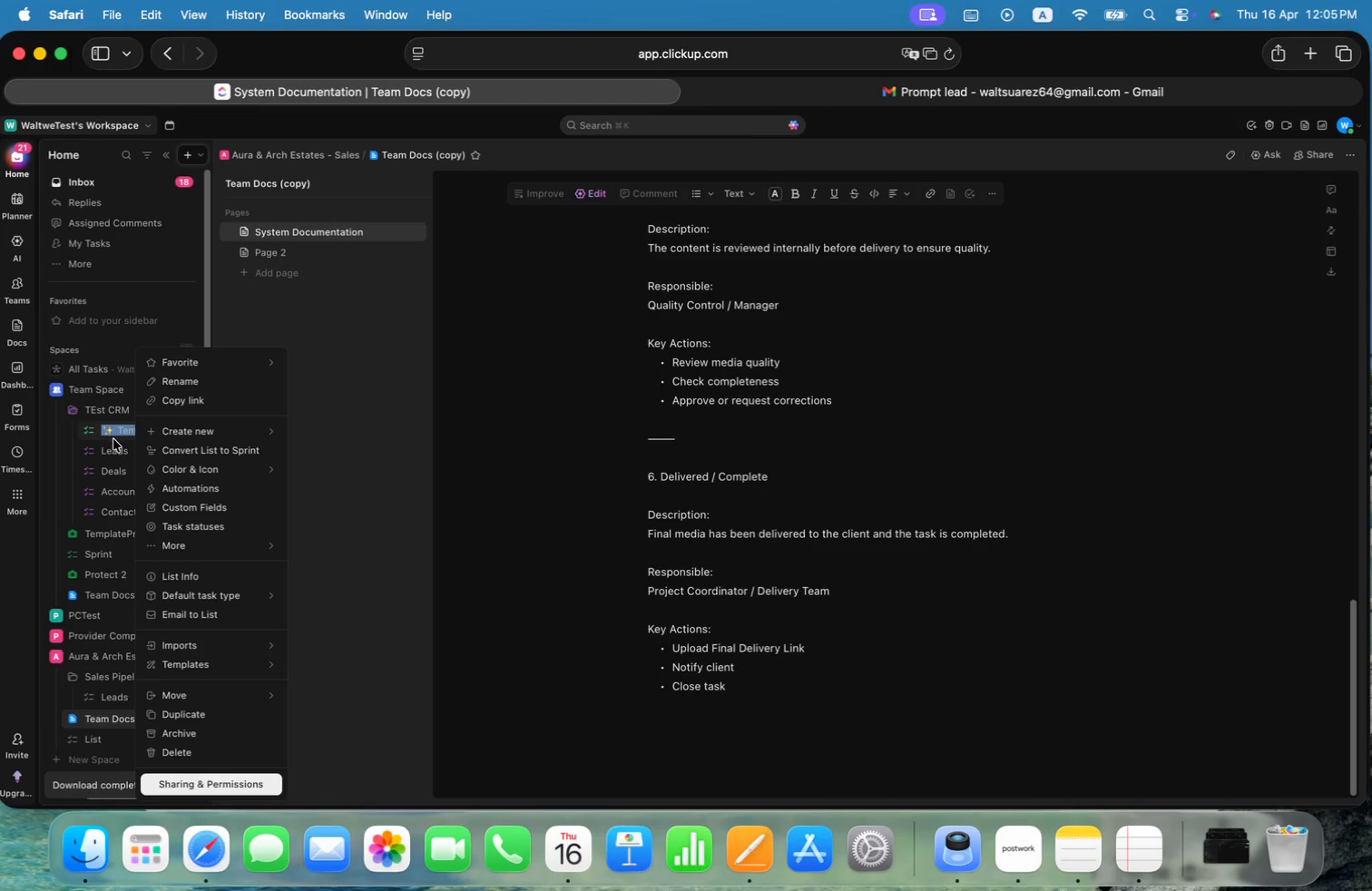 
left_click([109, 443])
 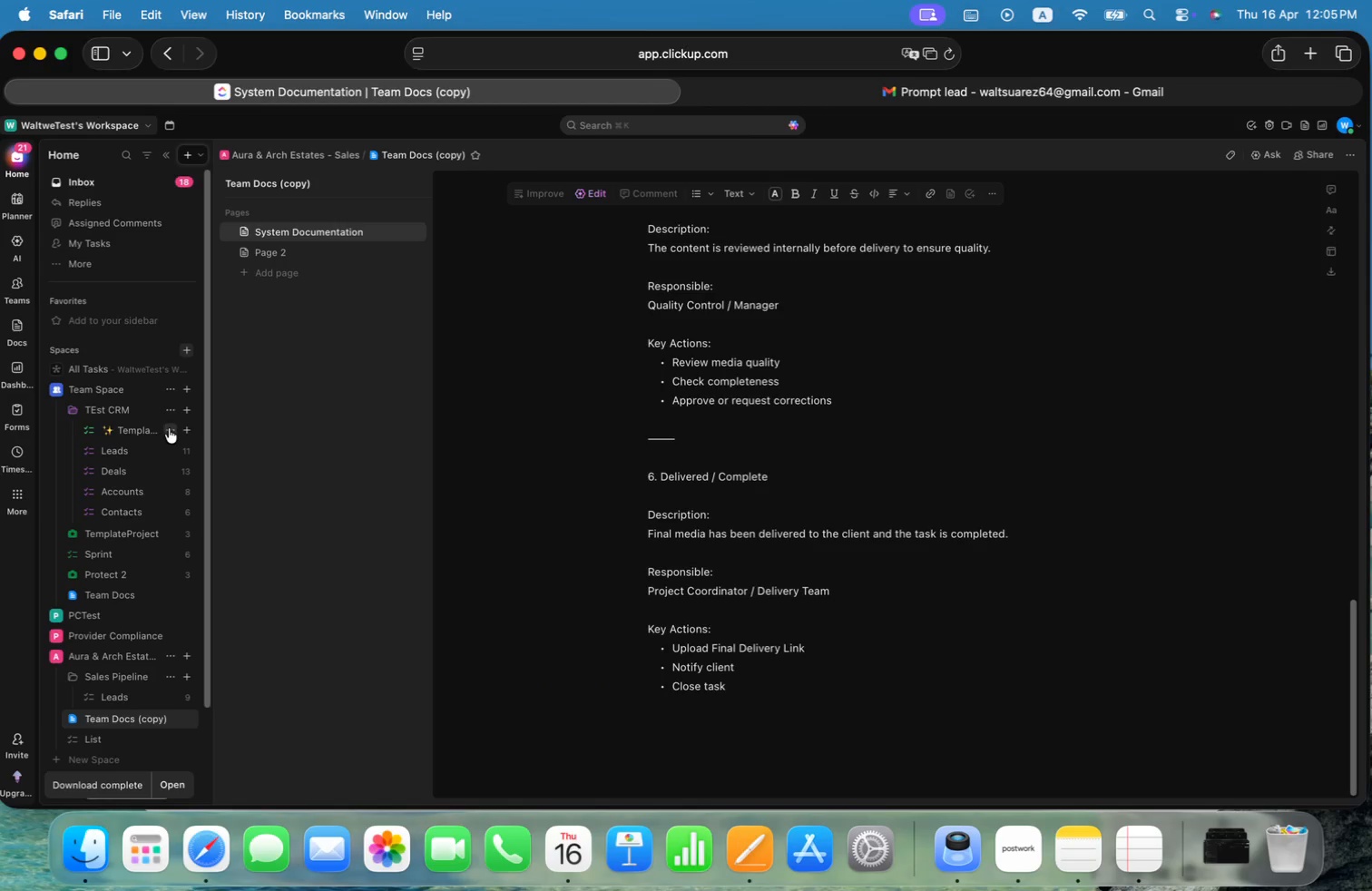 
left_click([169, 428])
 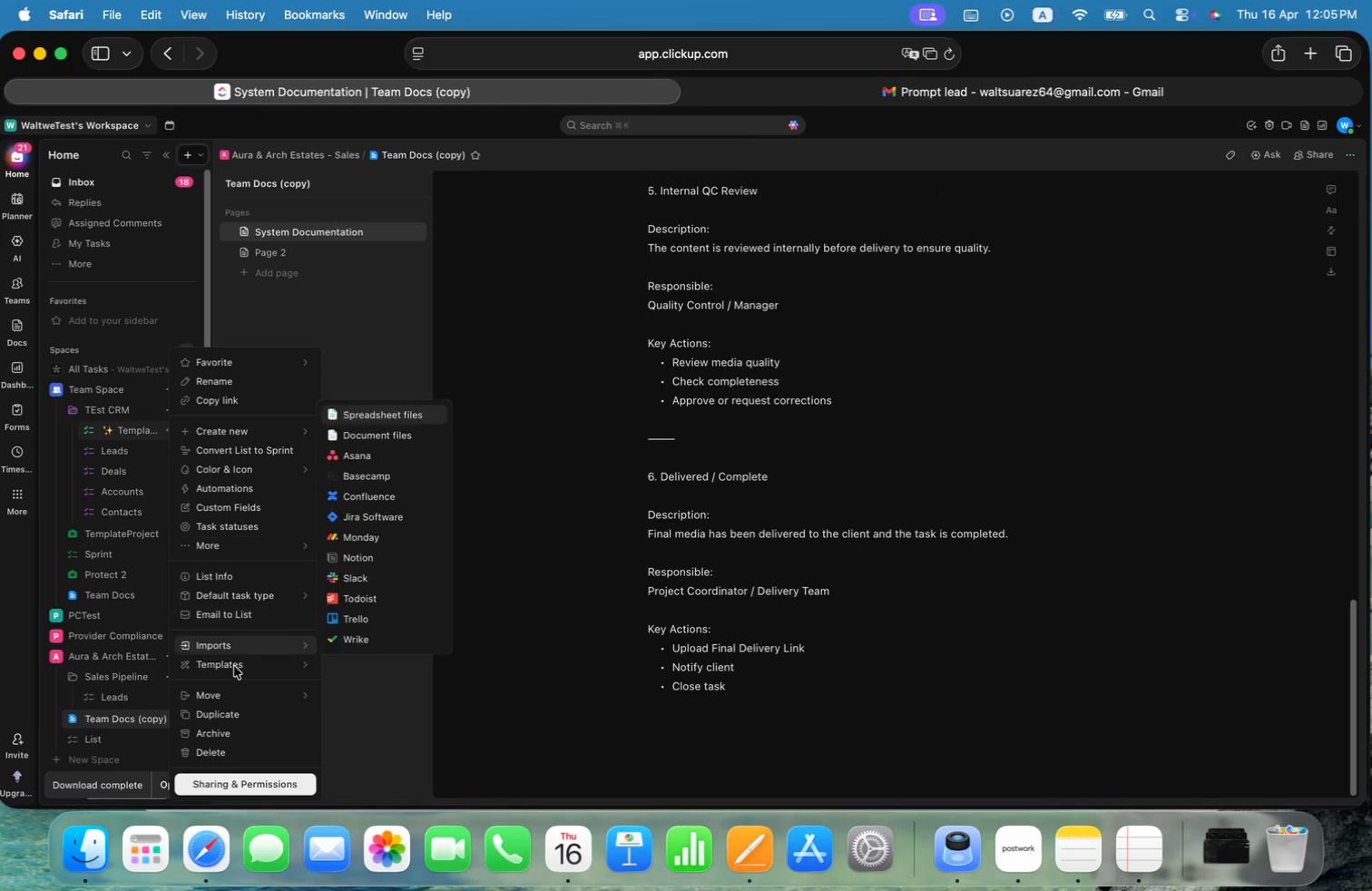 
left_click([235, 714])
 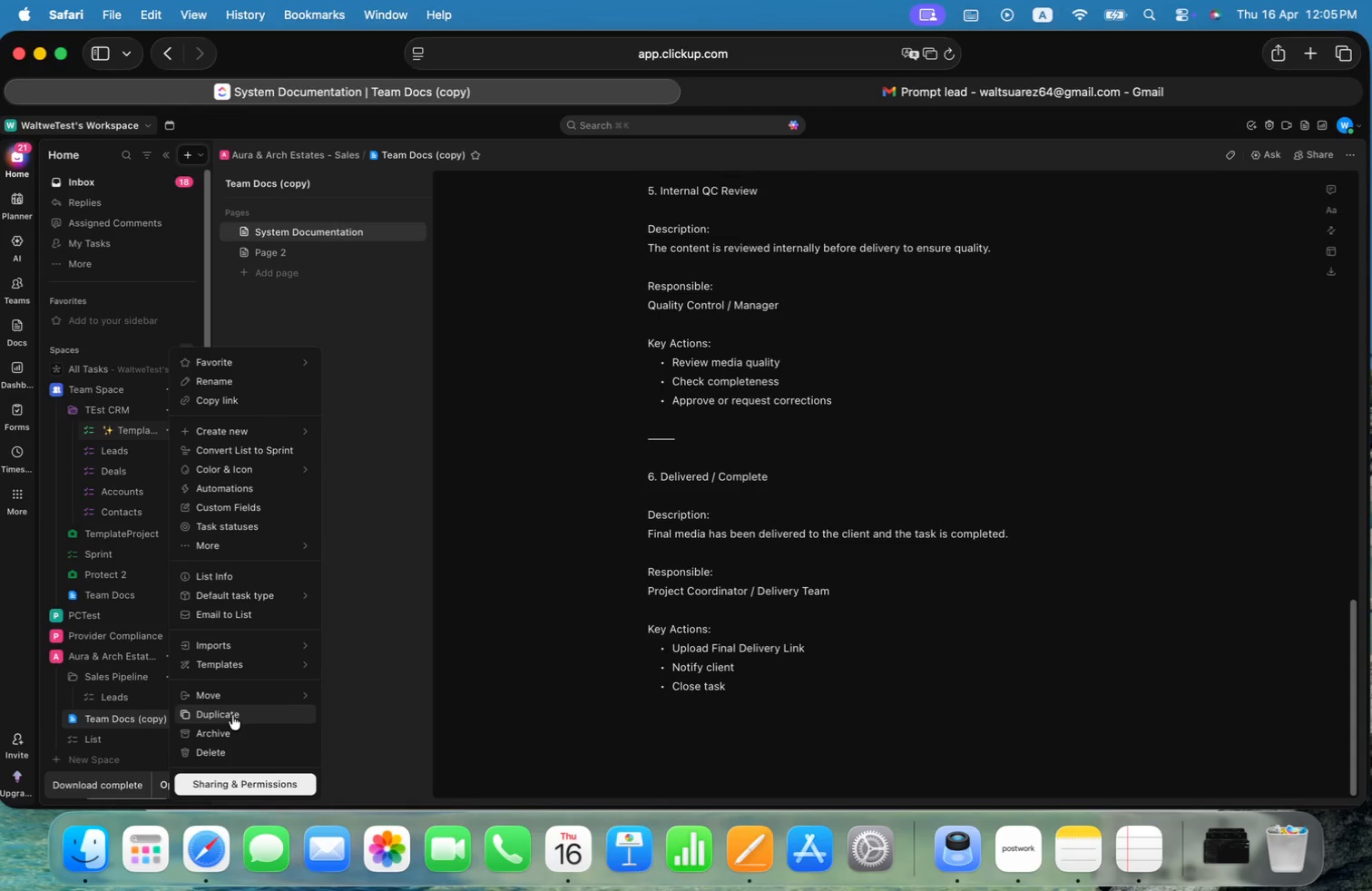 
left_click([223, 714])
 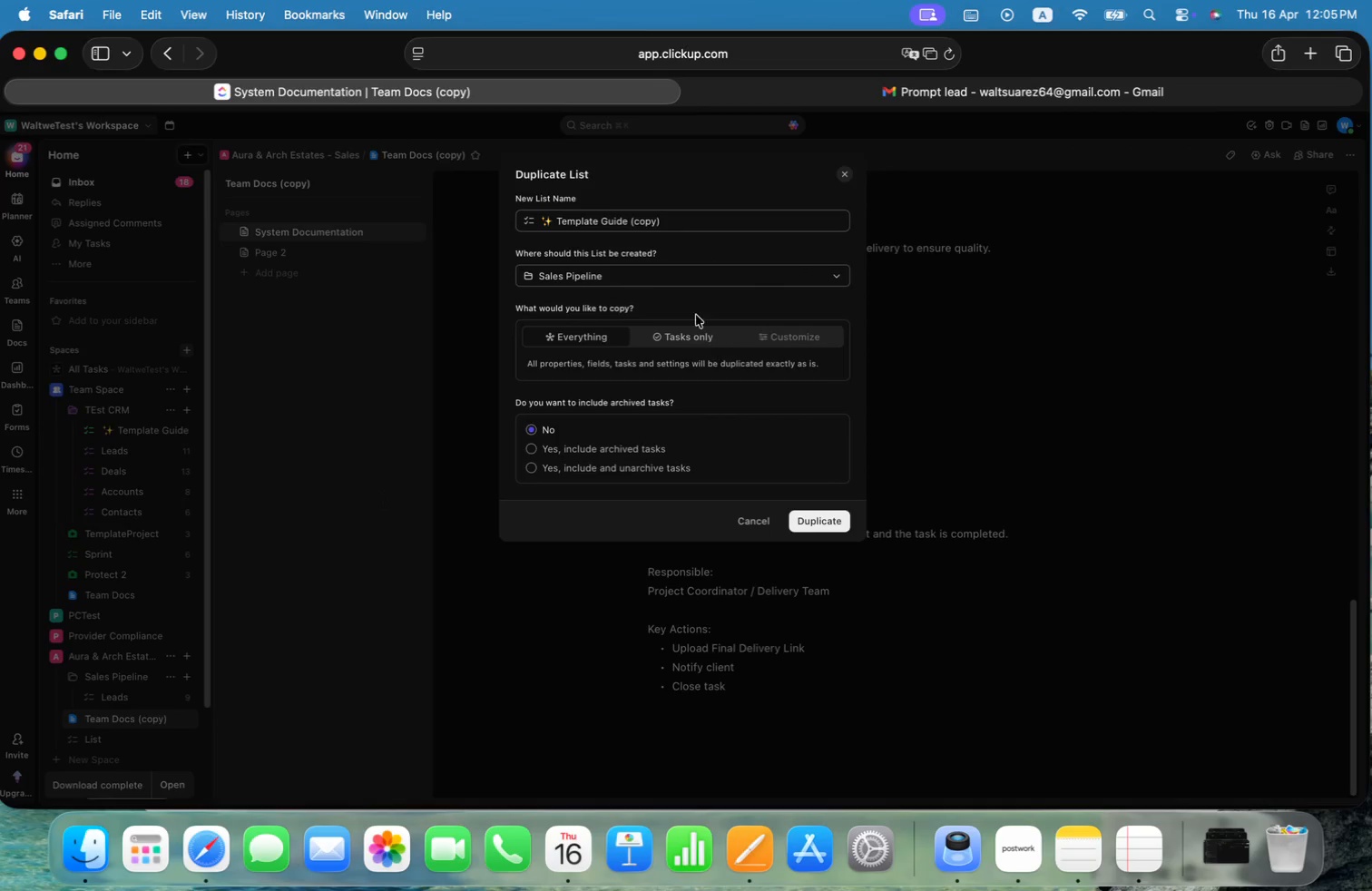 
left_click([842, 269])
 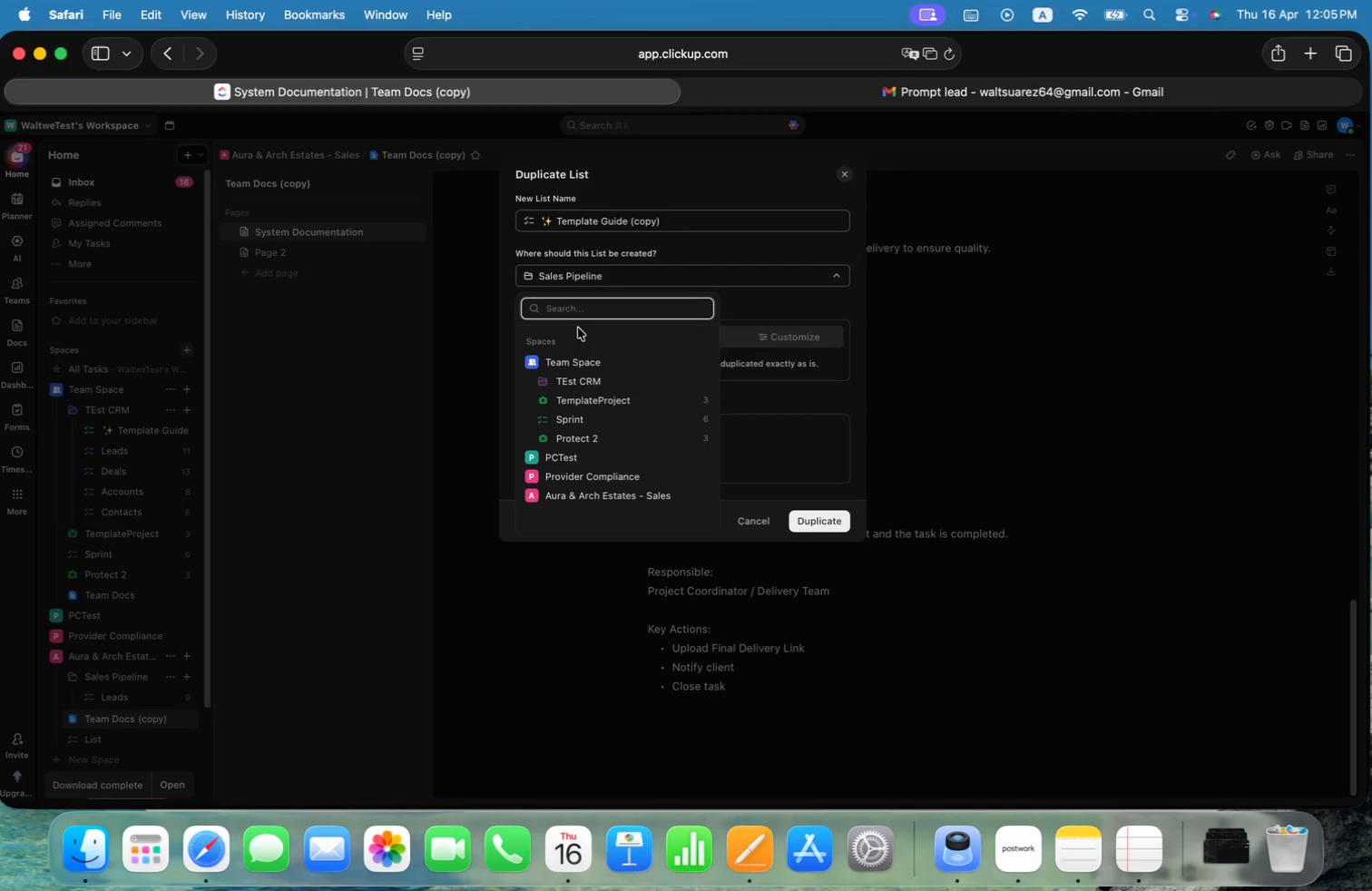 
scroll: coordinate [581, 446], scroll_direction: down, amount: 15.0
 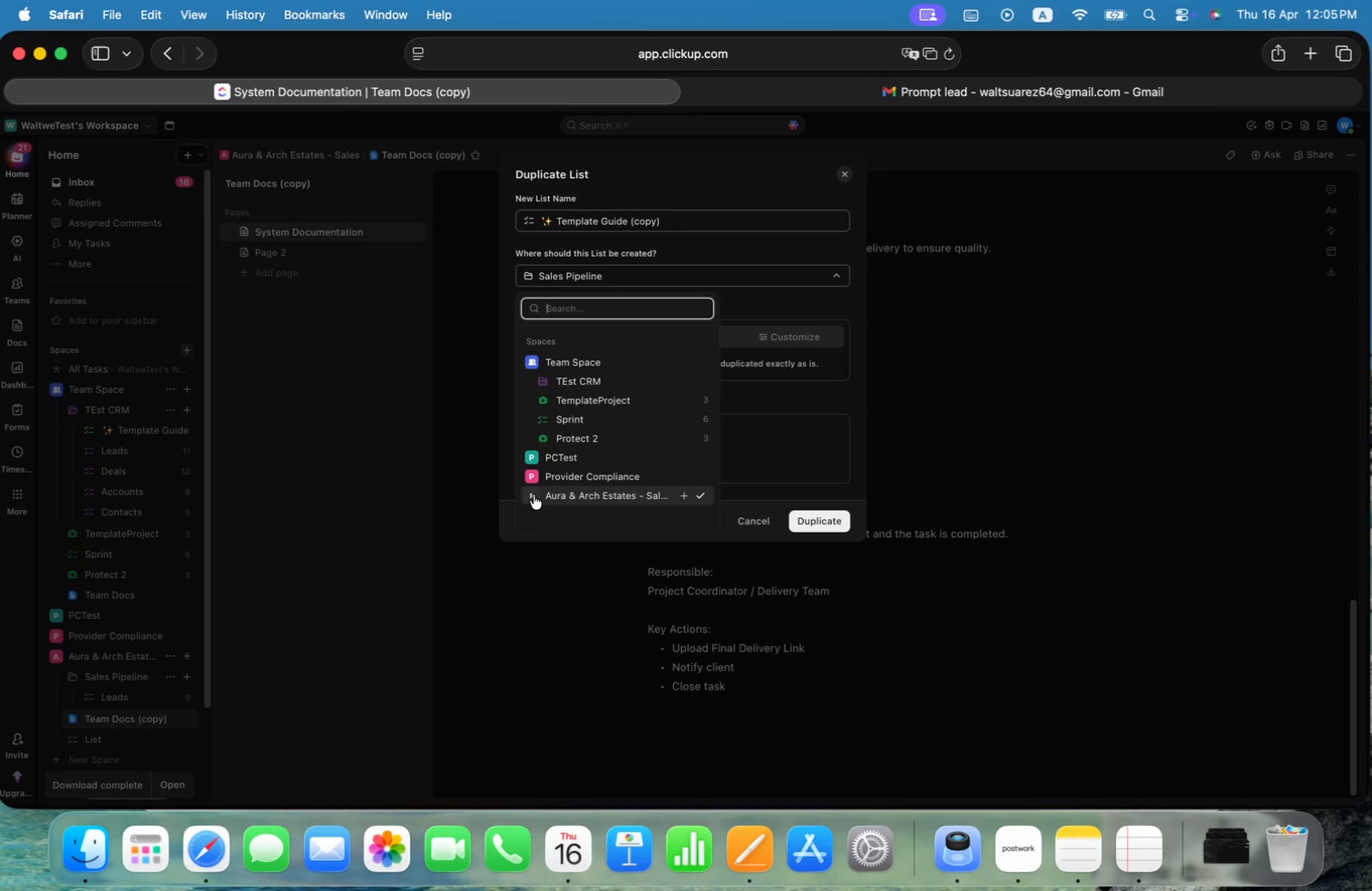 
left_click([533, 496])
 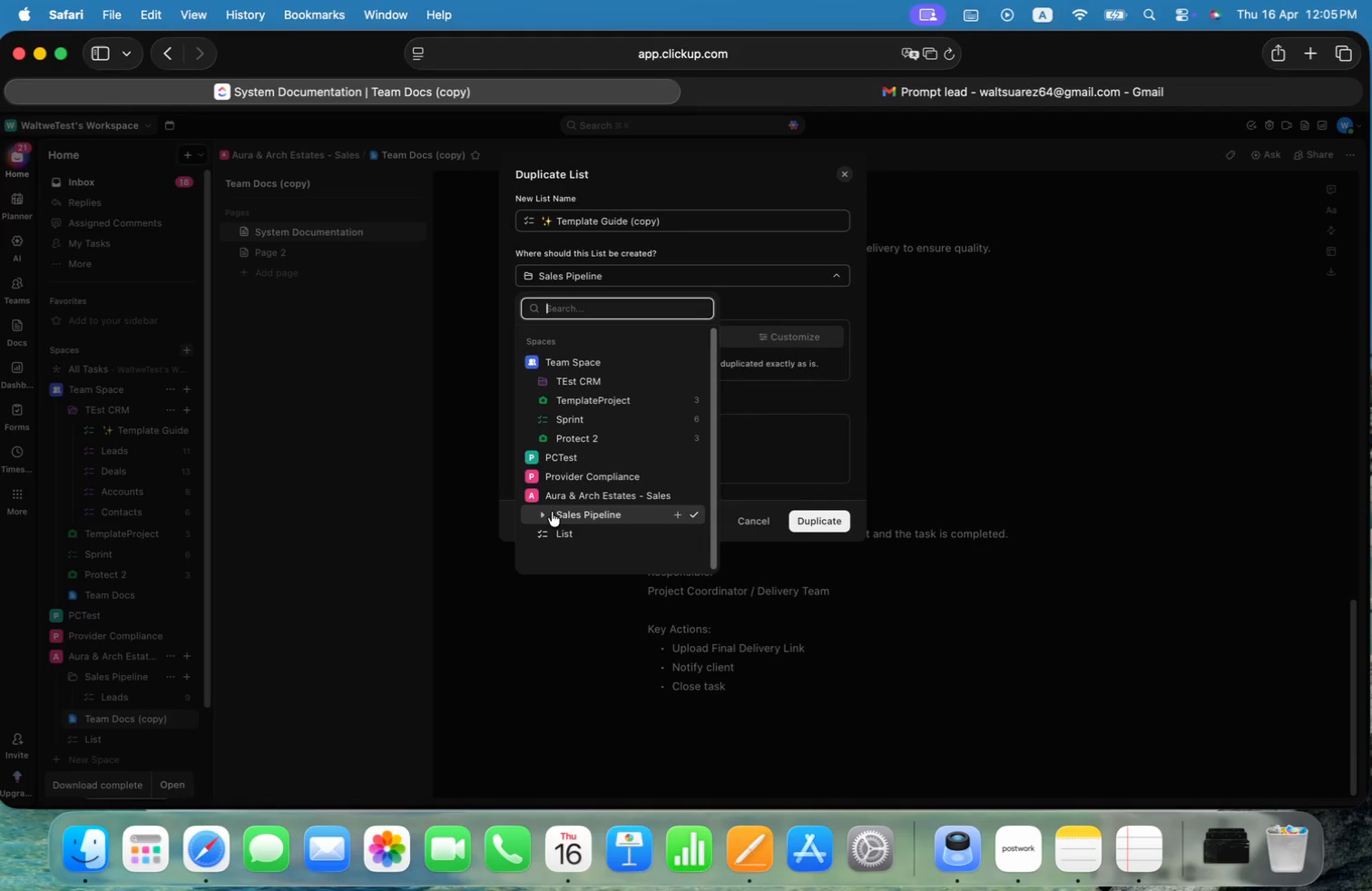 
left_click([544, 511])
 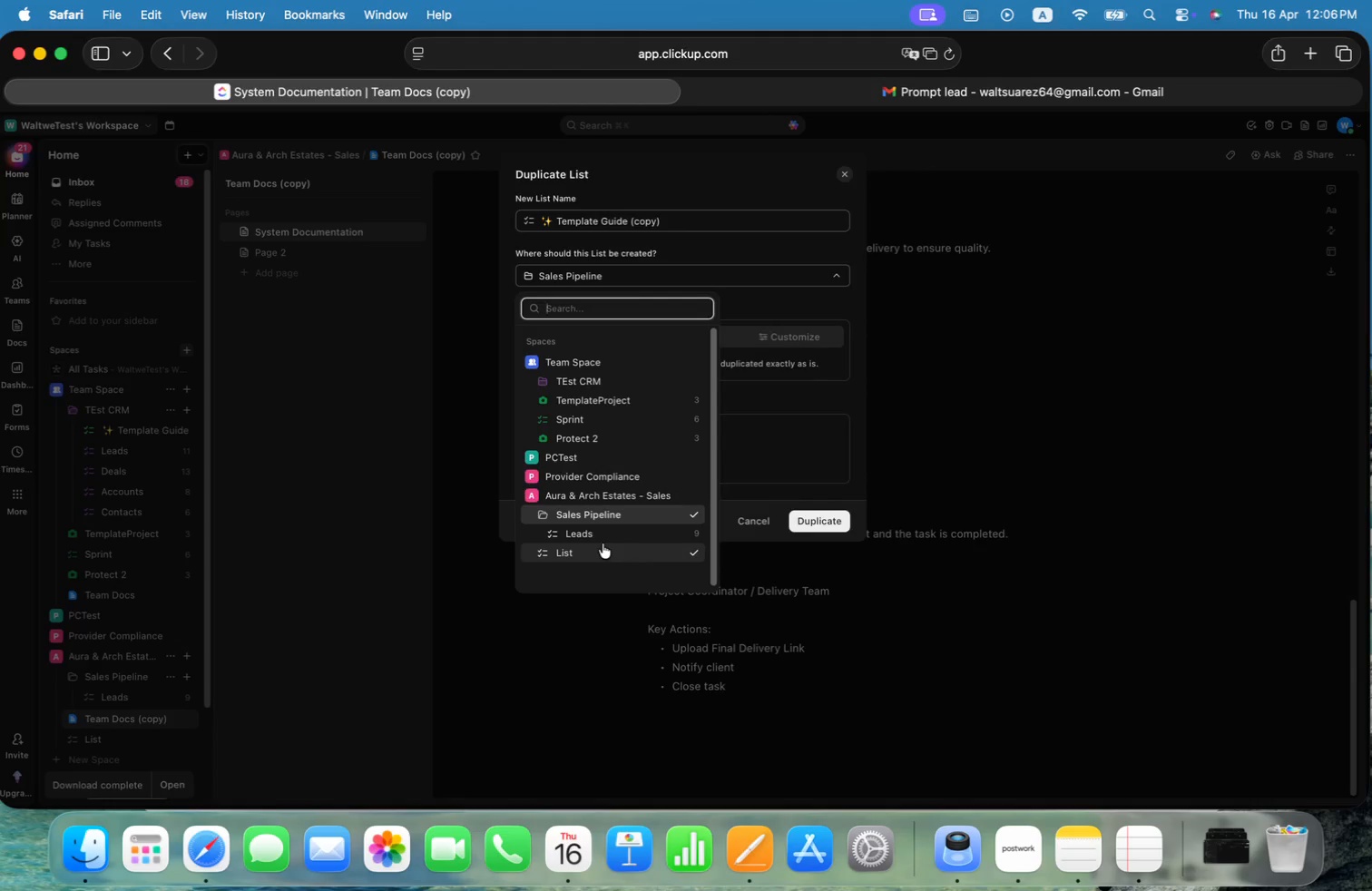 
left_click([621, 510])
 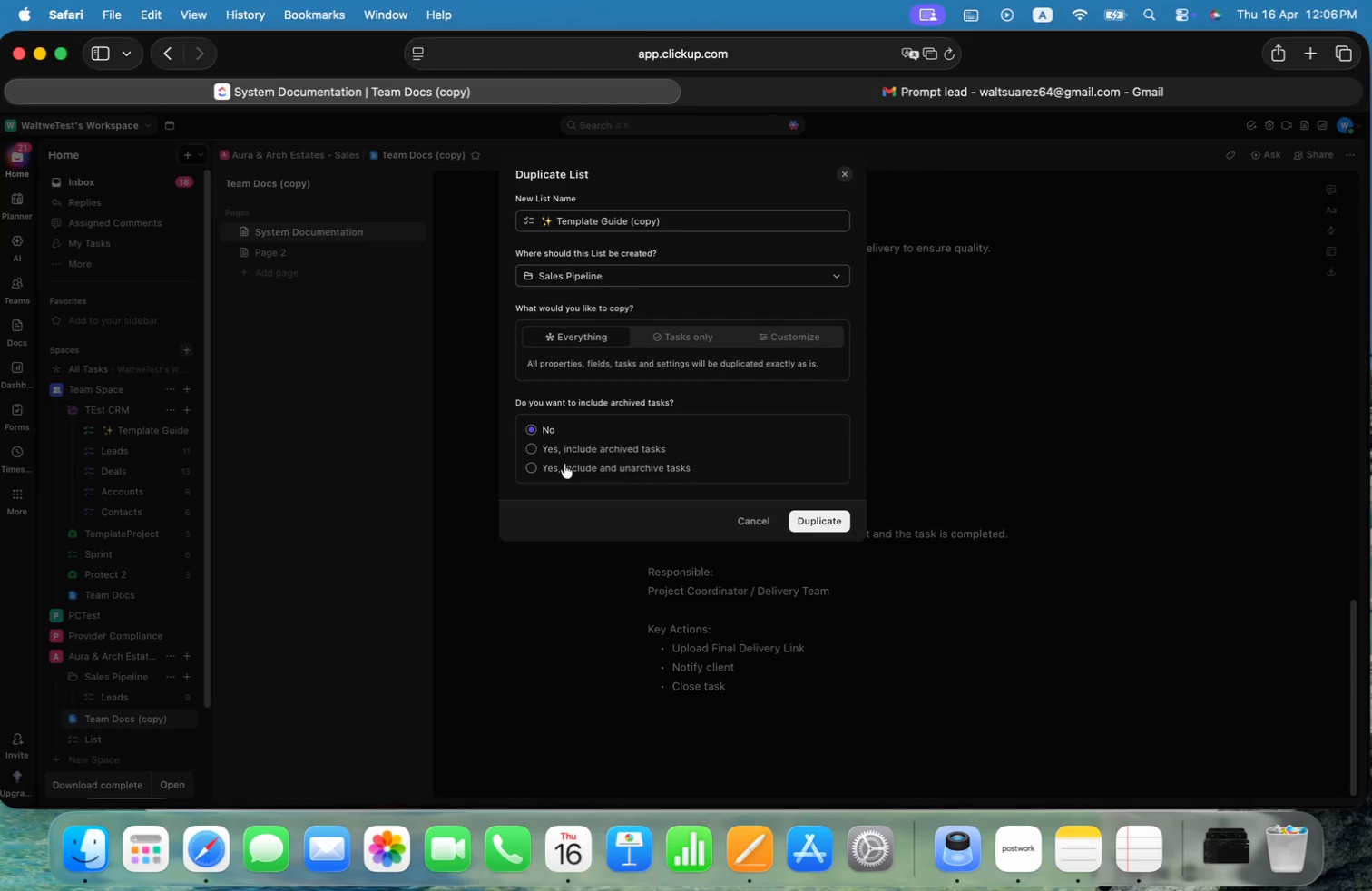 
left_click([534, 466])
 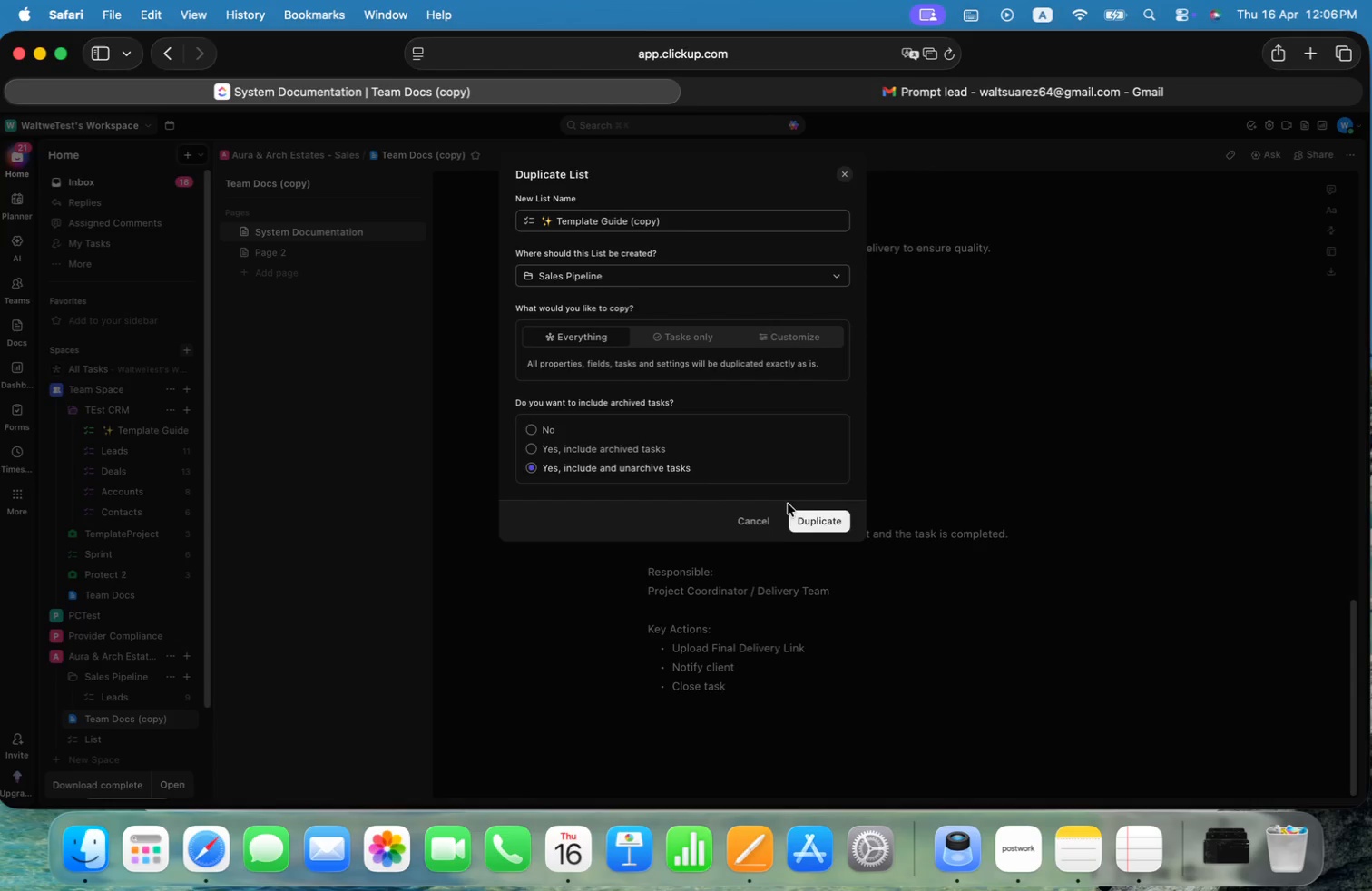 
left_click([835, 520])
 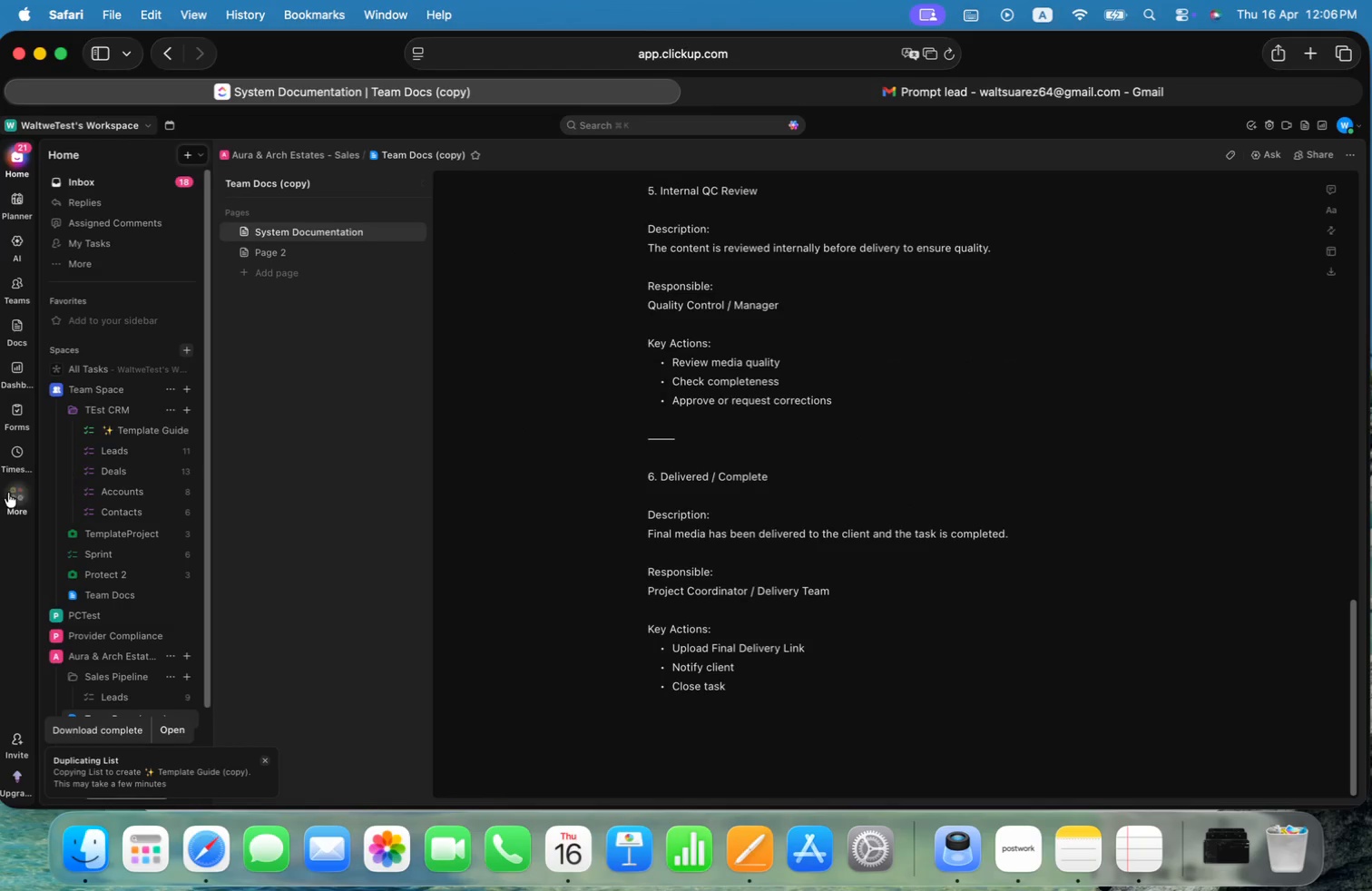 
left_click([59, 385])
 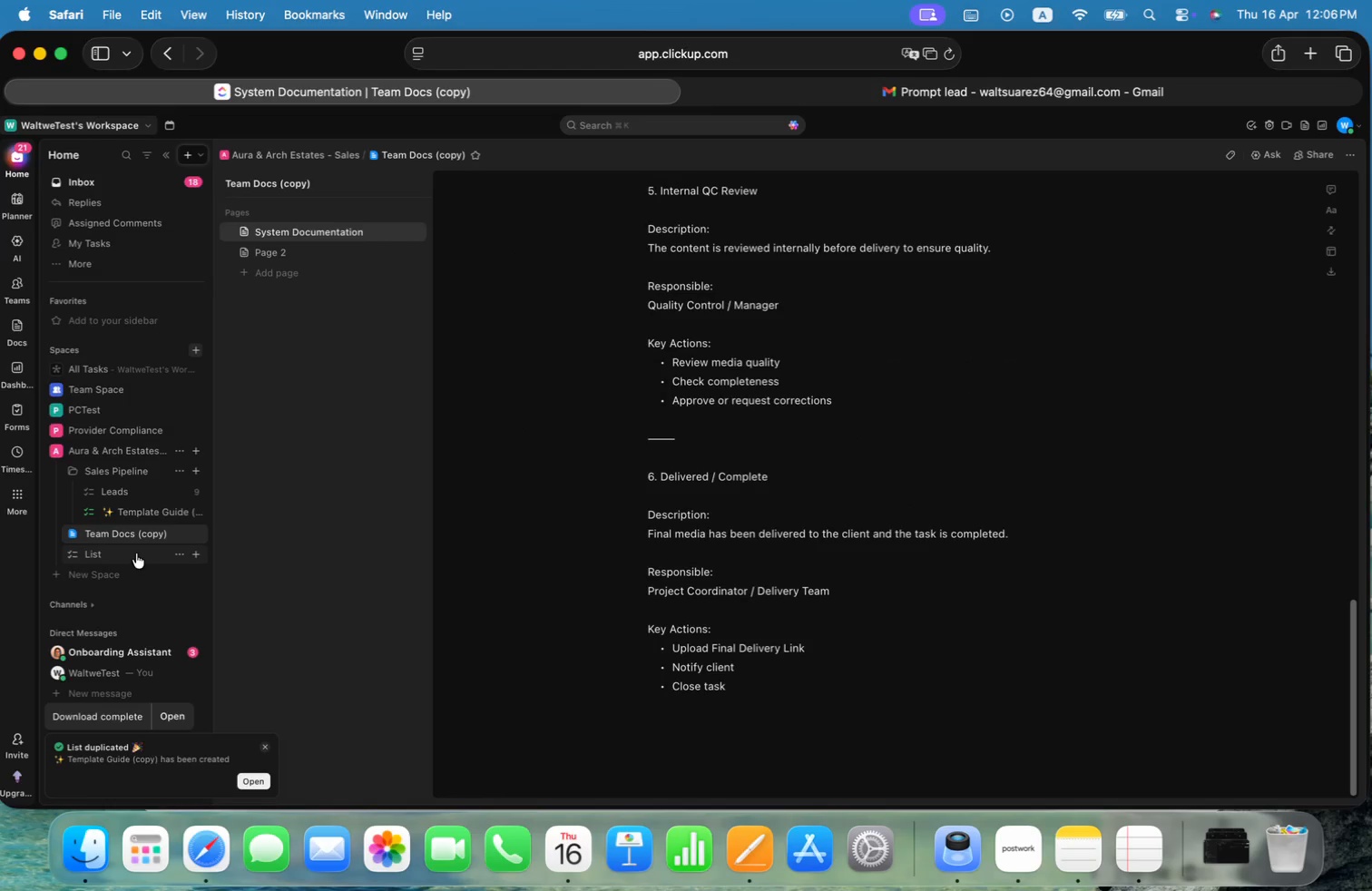 
left_click([130, 536])
 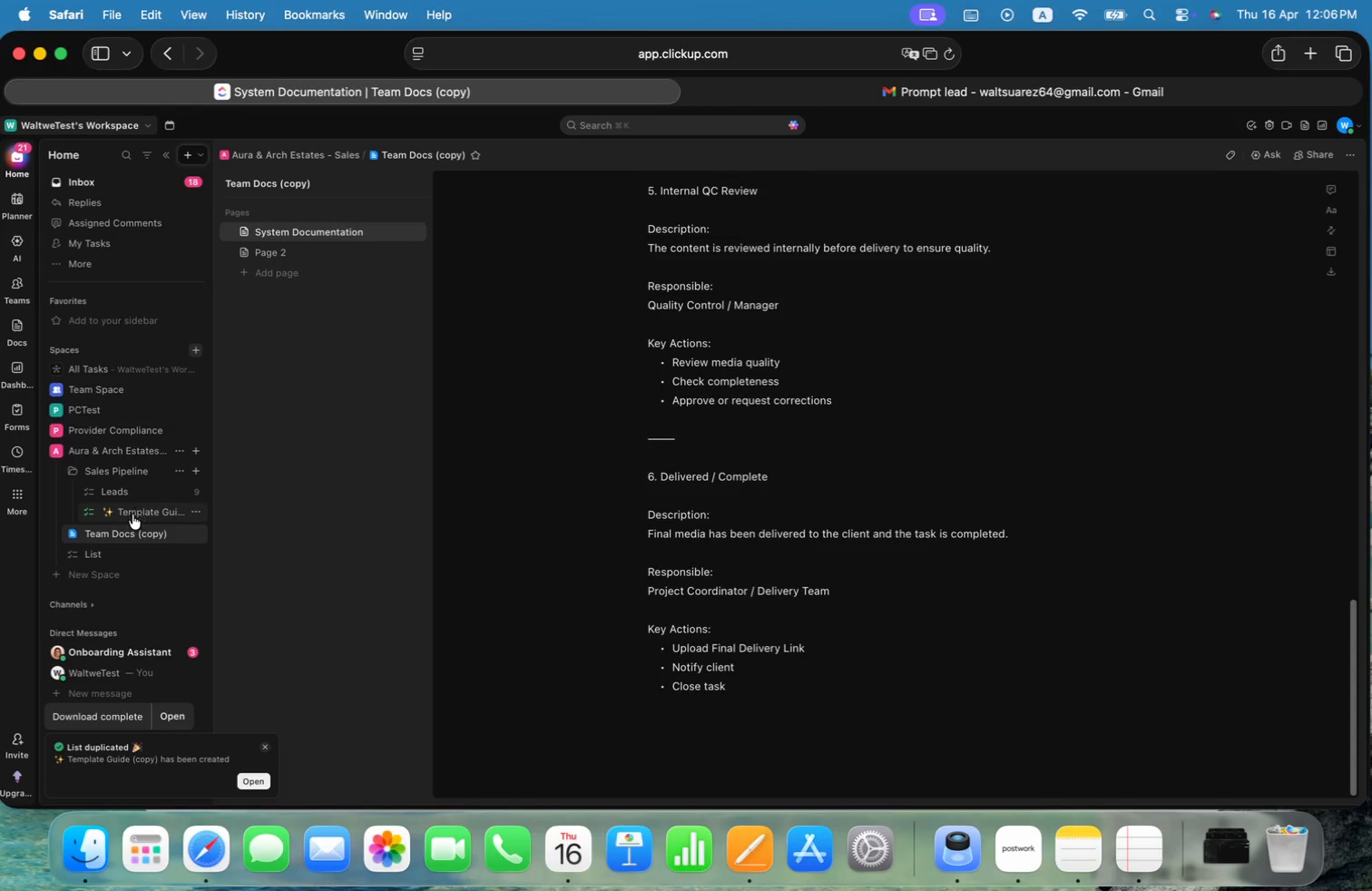 
left_click([197, 535])
 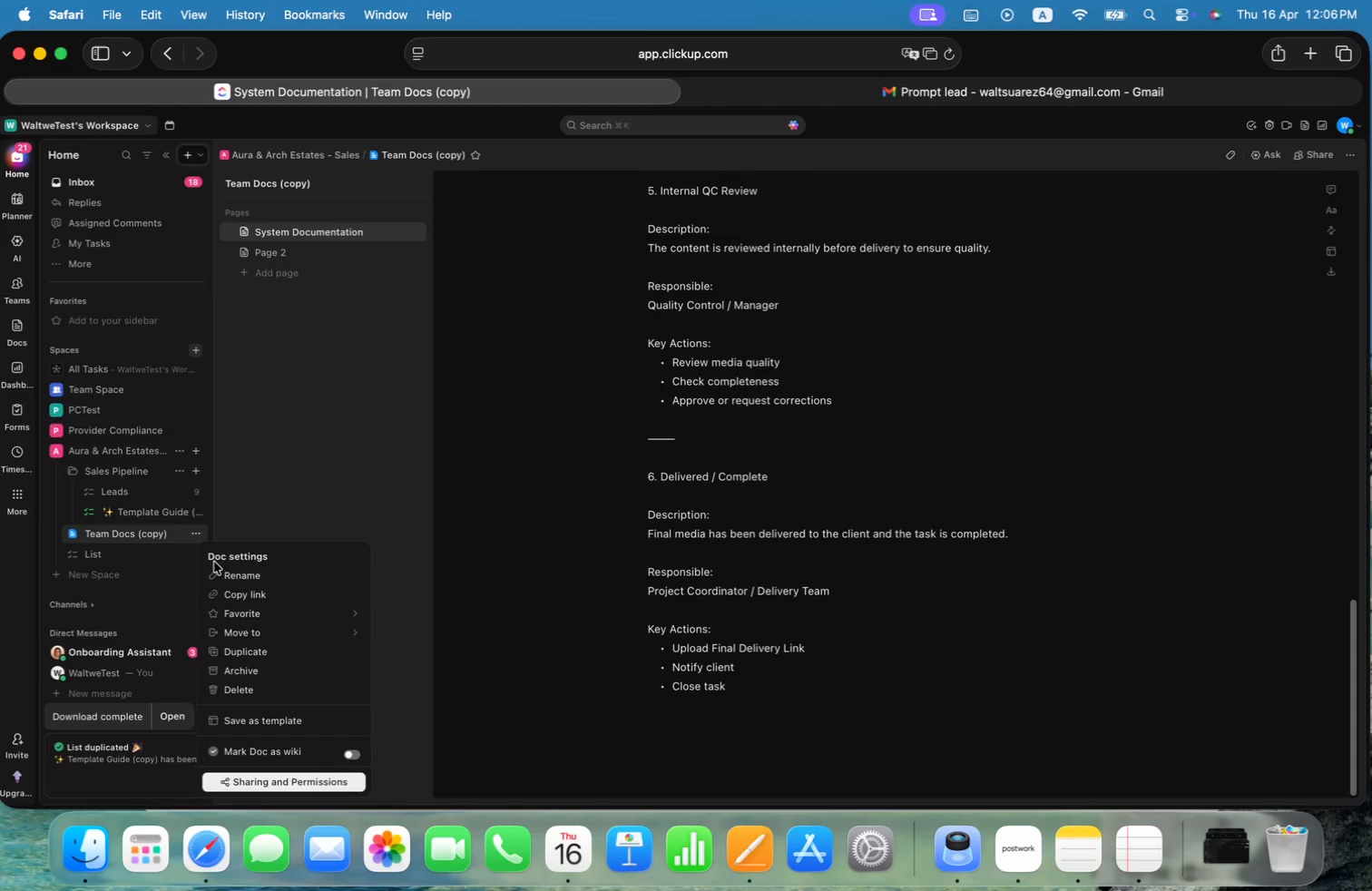 
left_click([132, 510])
 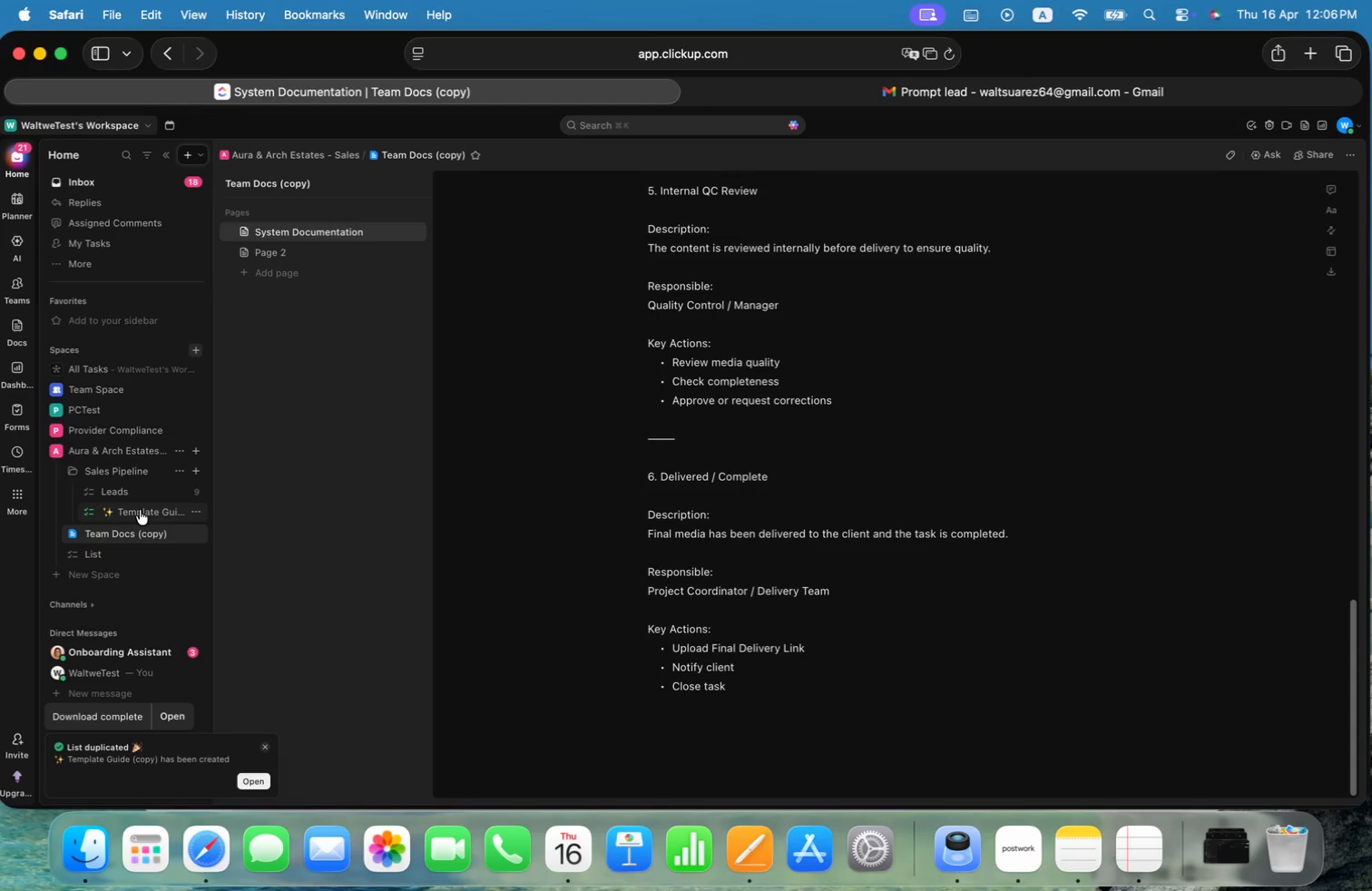 
left_click([141, 510])
 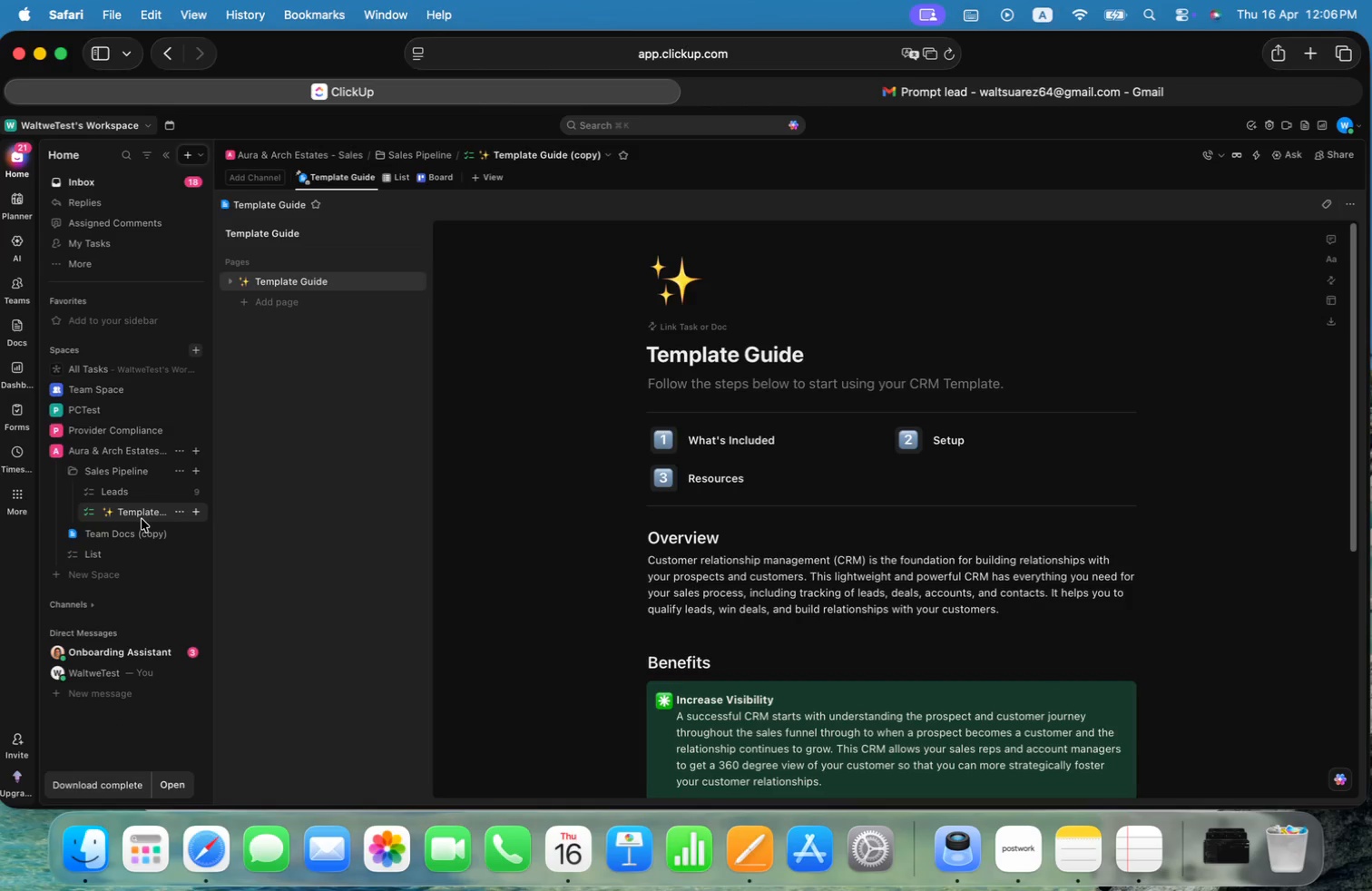 
wait(9.27)
 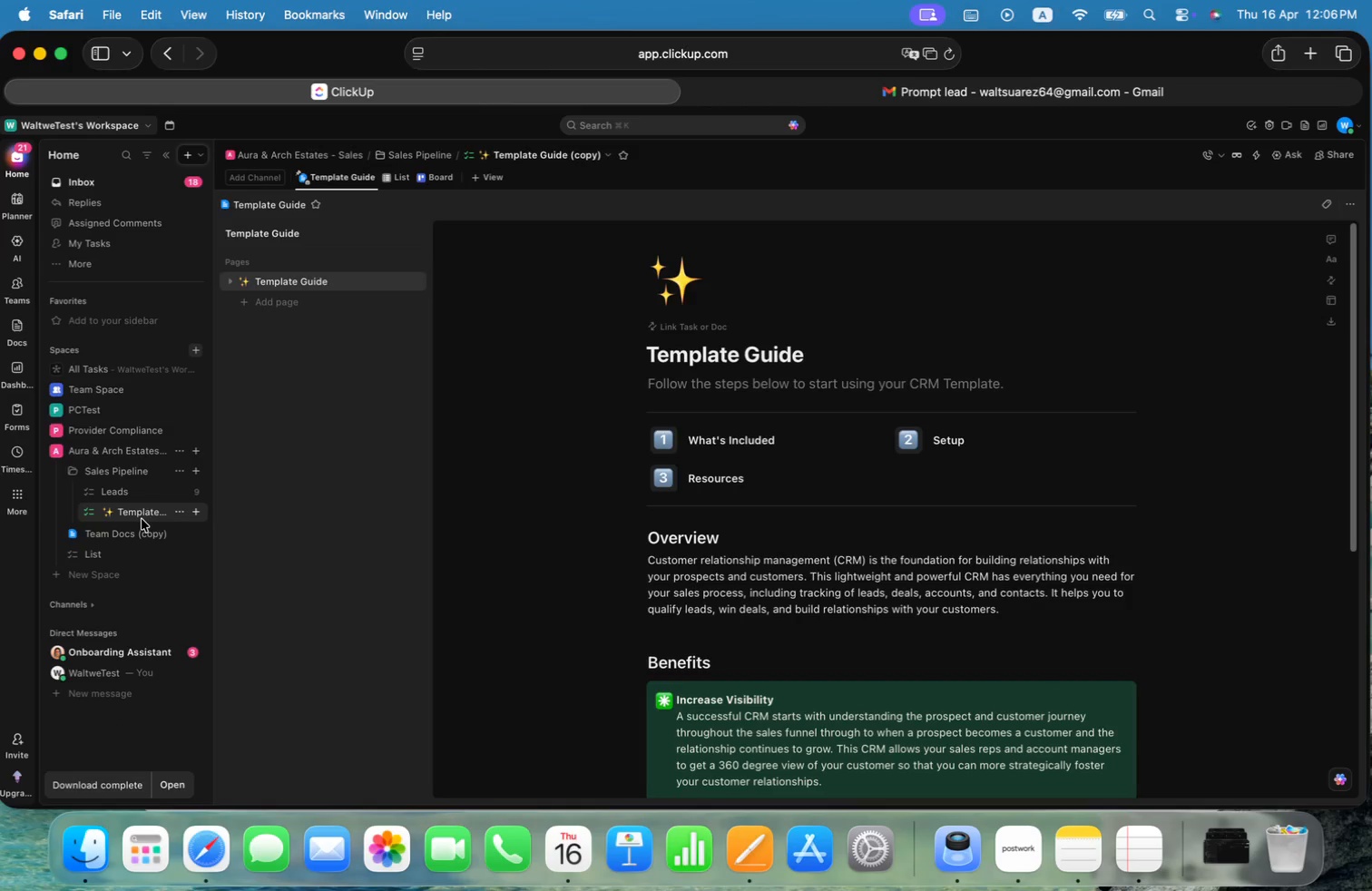 
right_click([338, 179])
 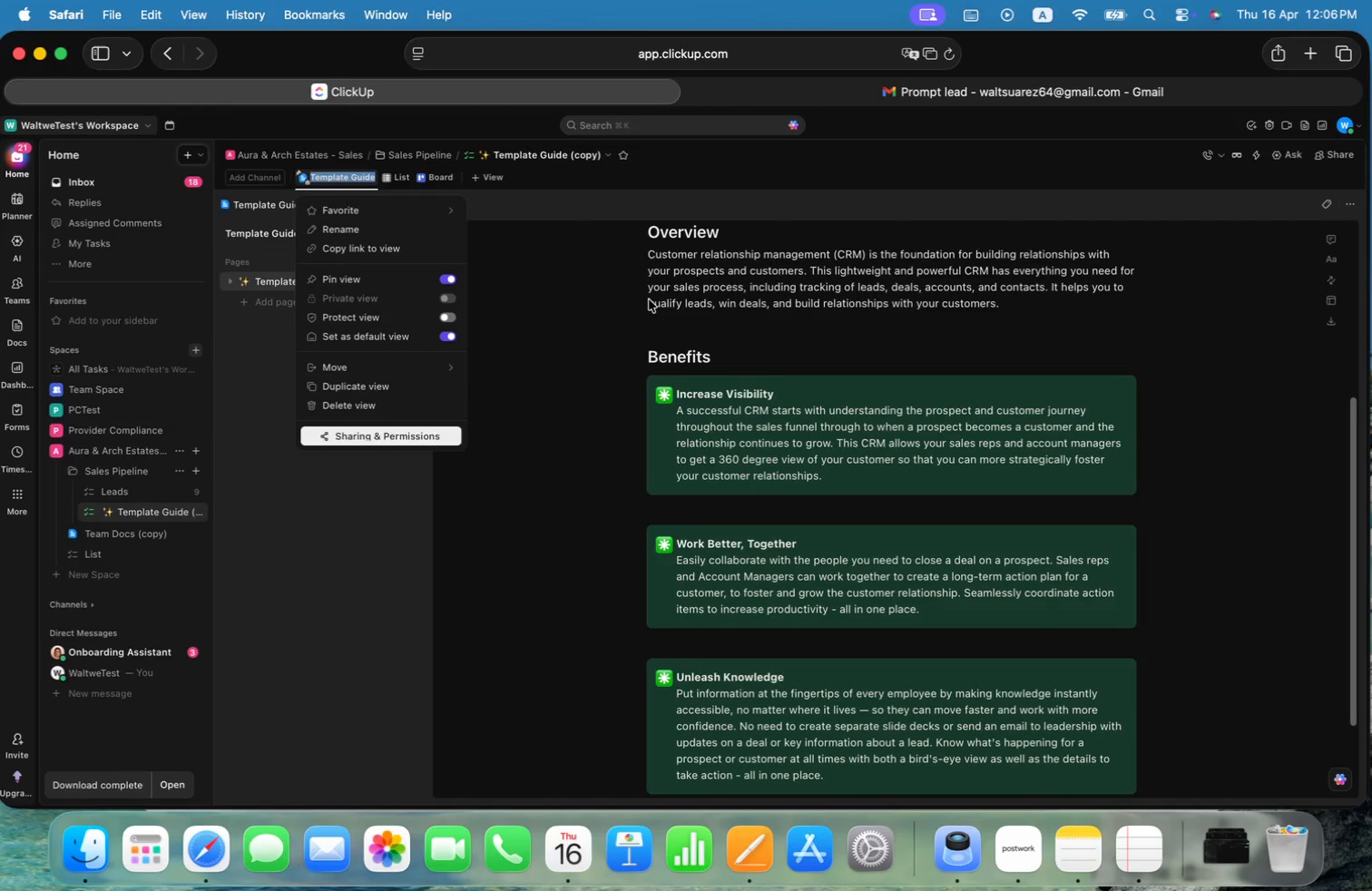 
left_click([649, 299])
 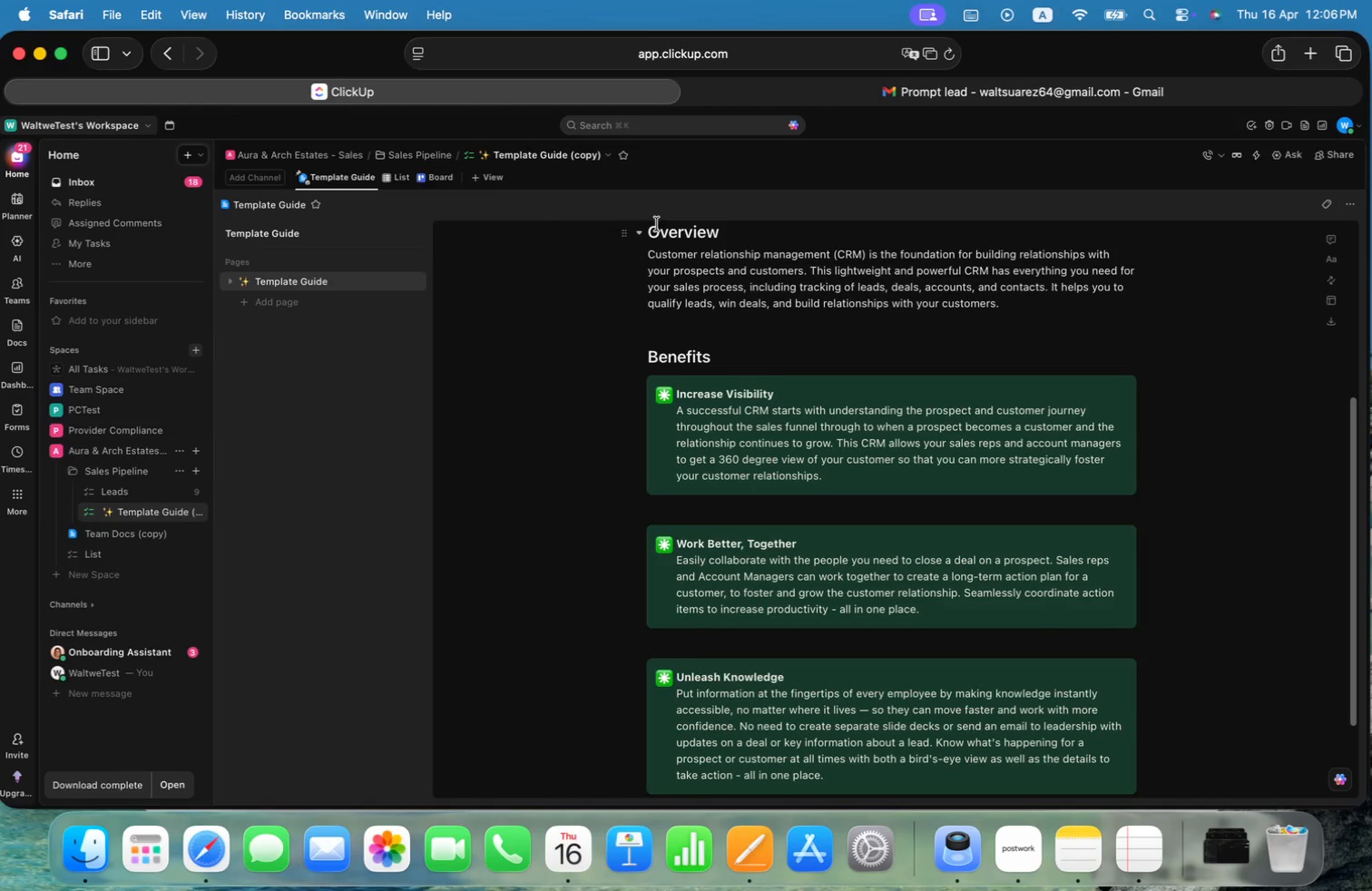 
left_click([649, 233])
 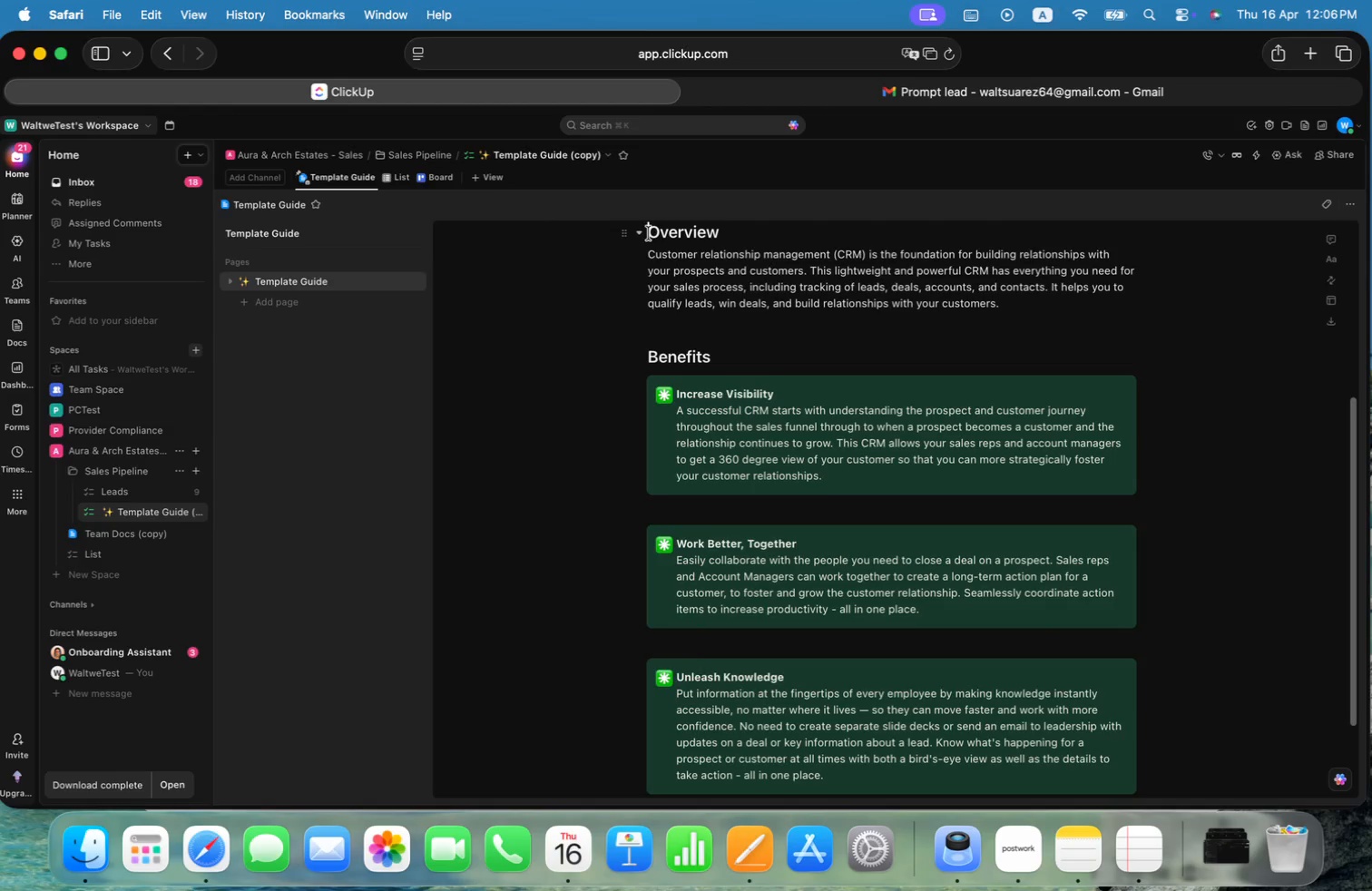 
key(Meta+Shift+ArrowDown)
 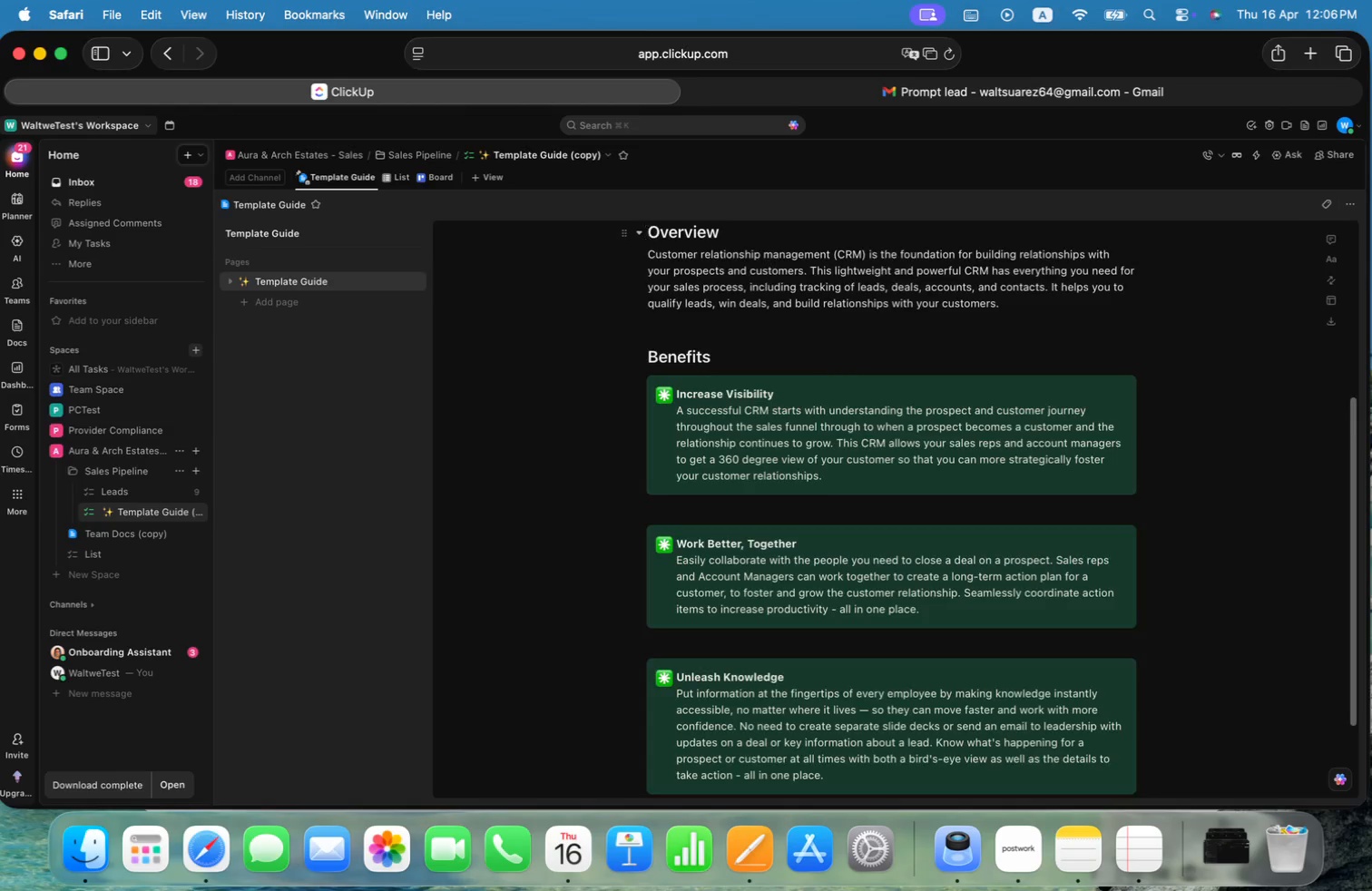 
key(Meta+Shift+ArrowRight)
 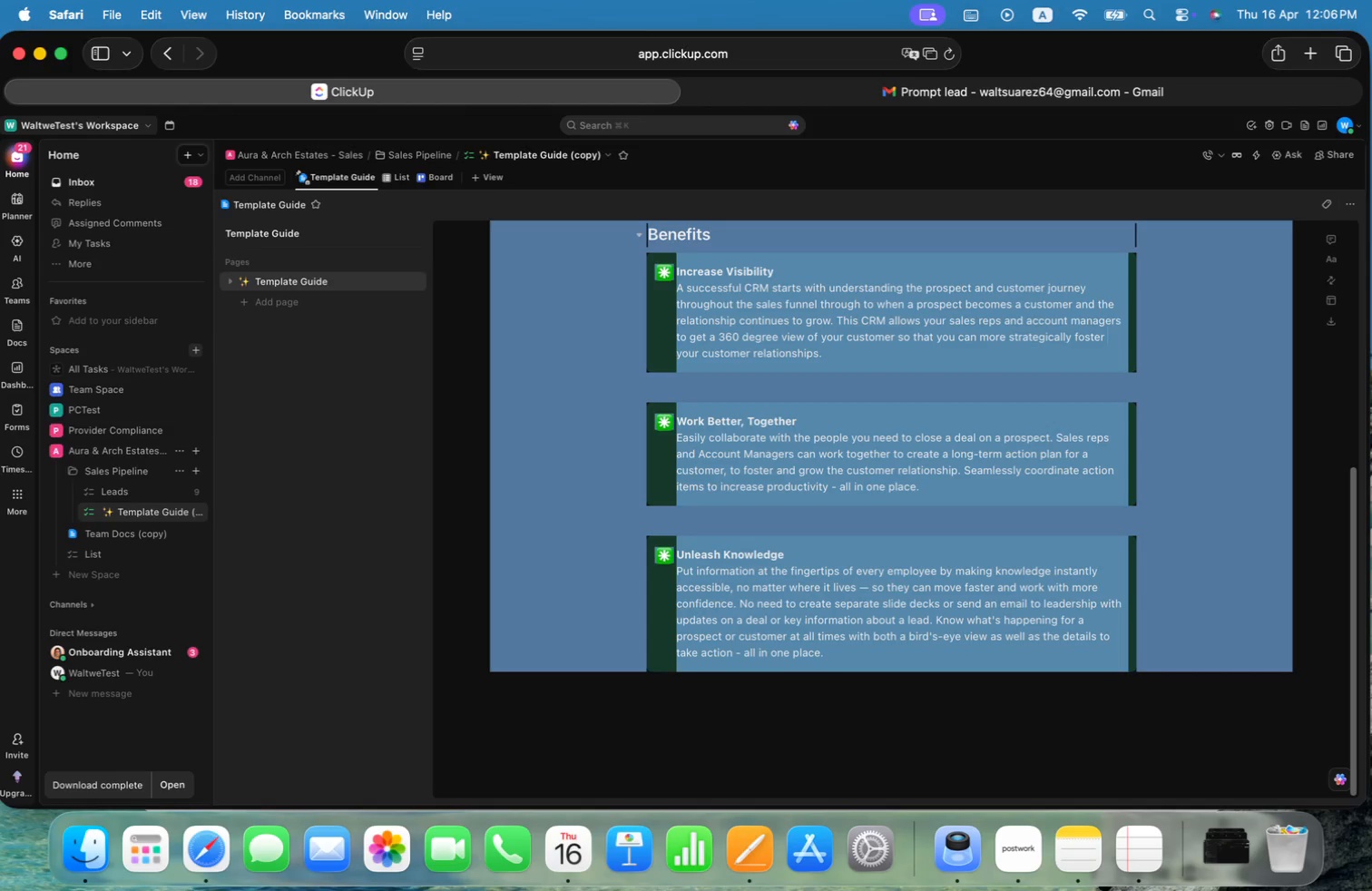 
key(Meta+C)
 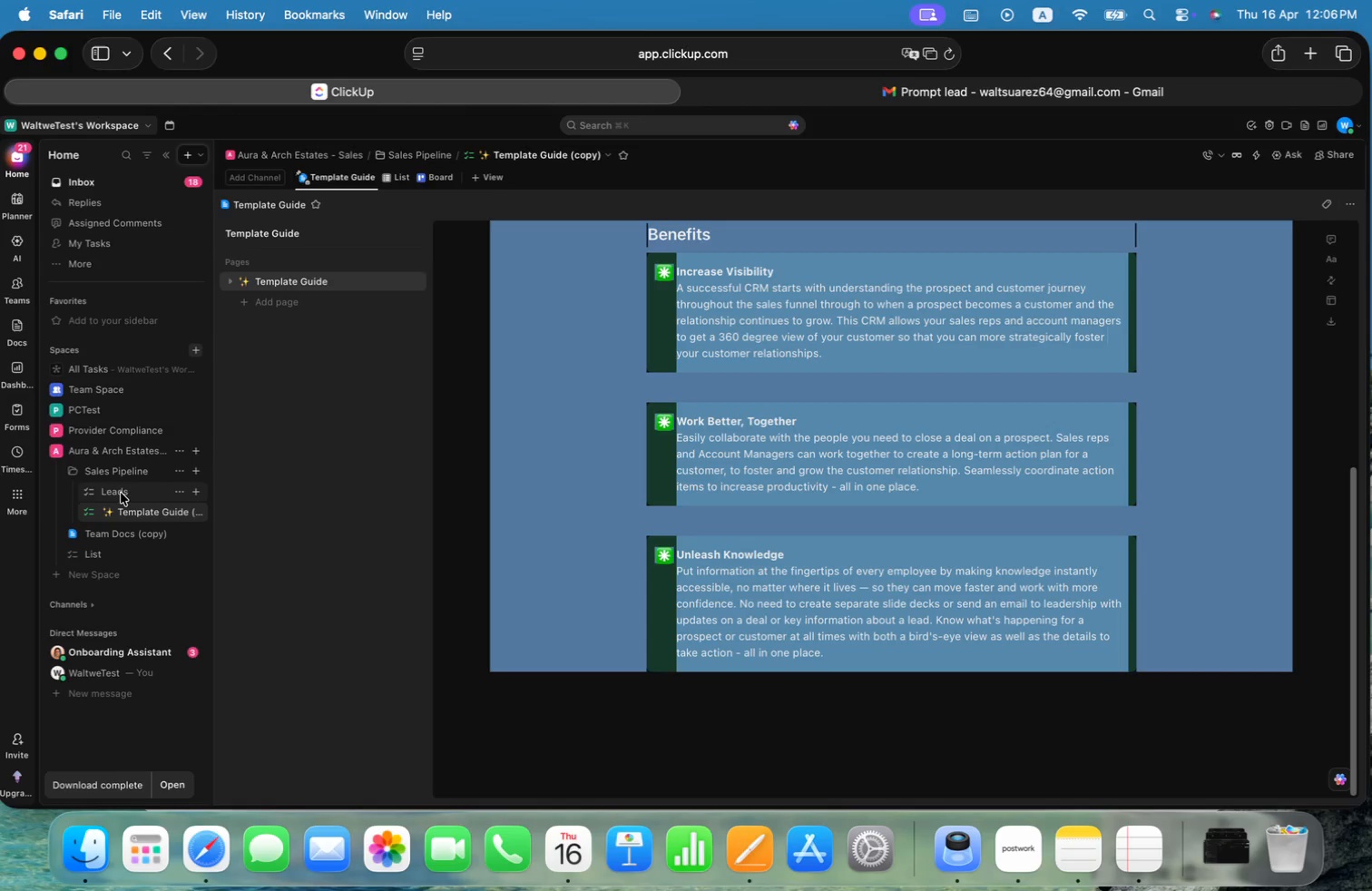 
left_click([117, 490])
 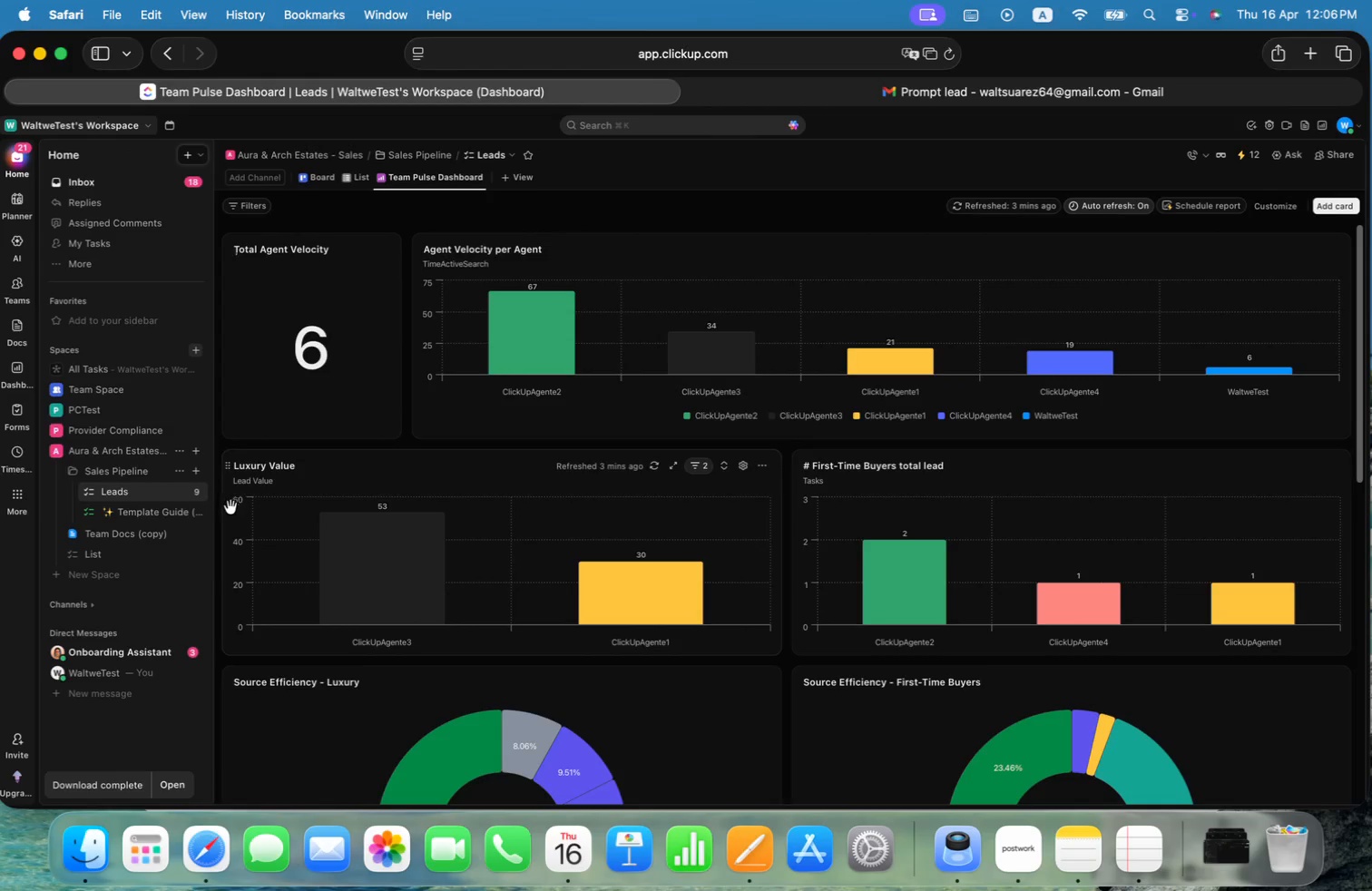 
left_click([133, 515])
 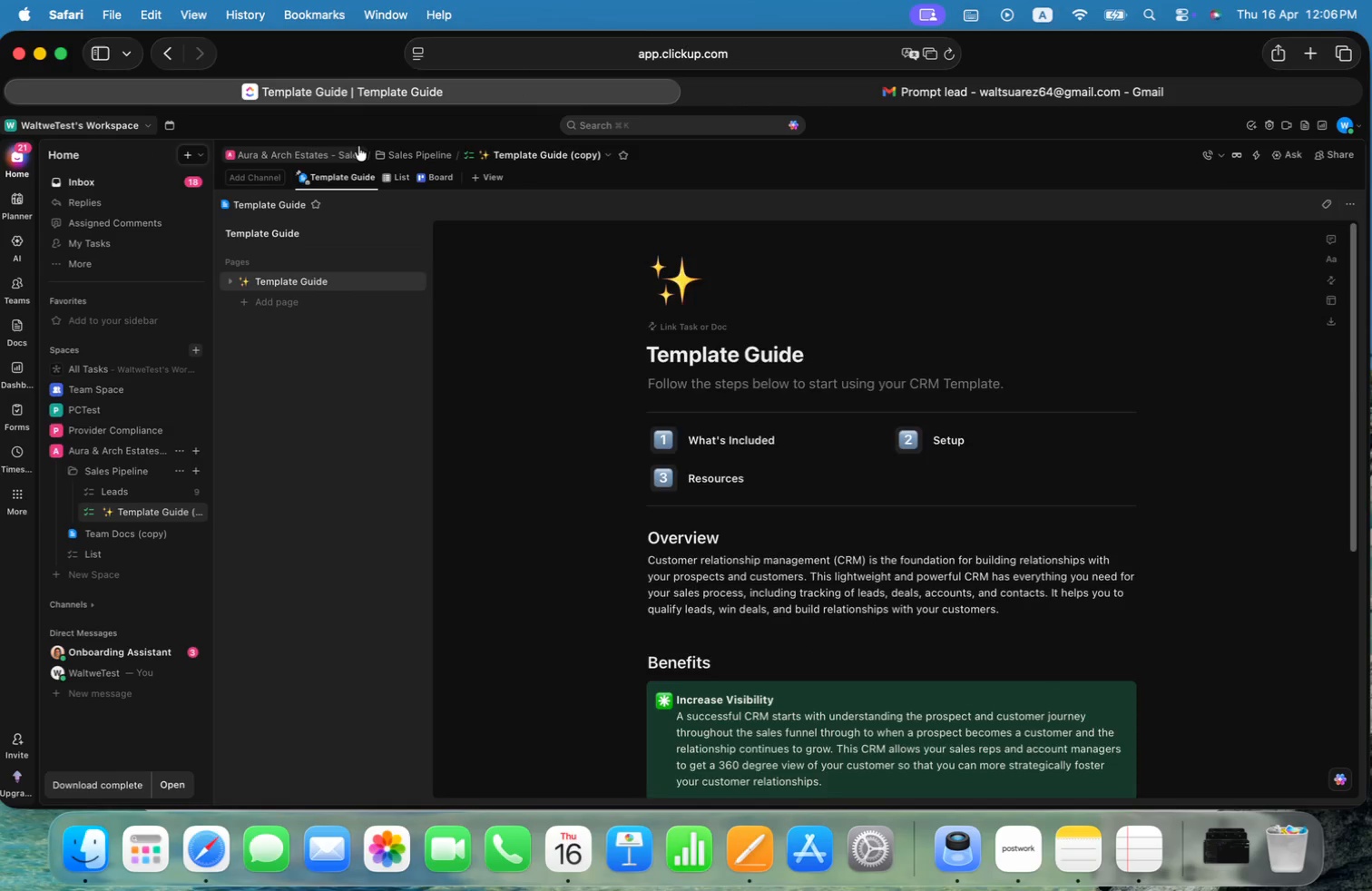 
left_click([404, 181])
 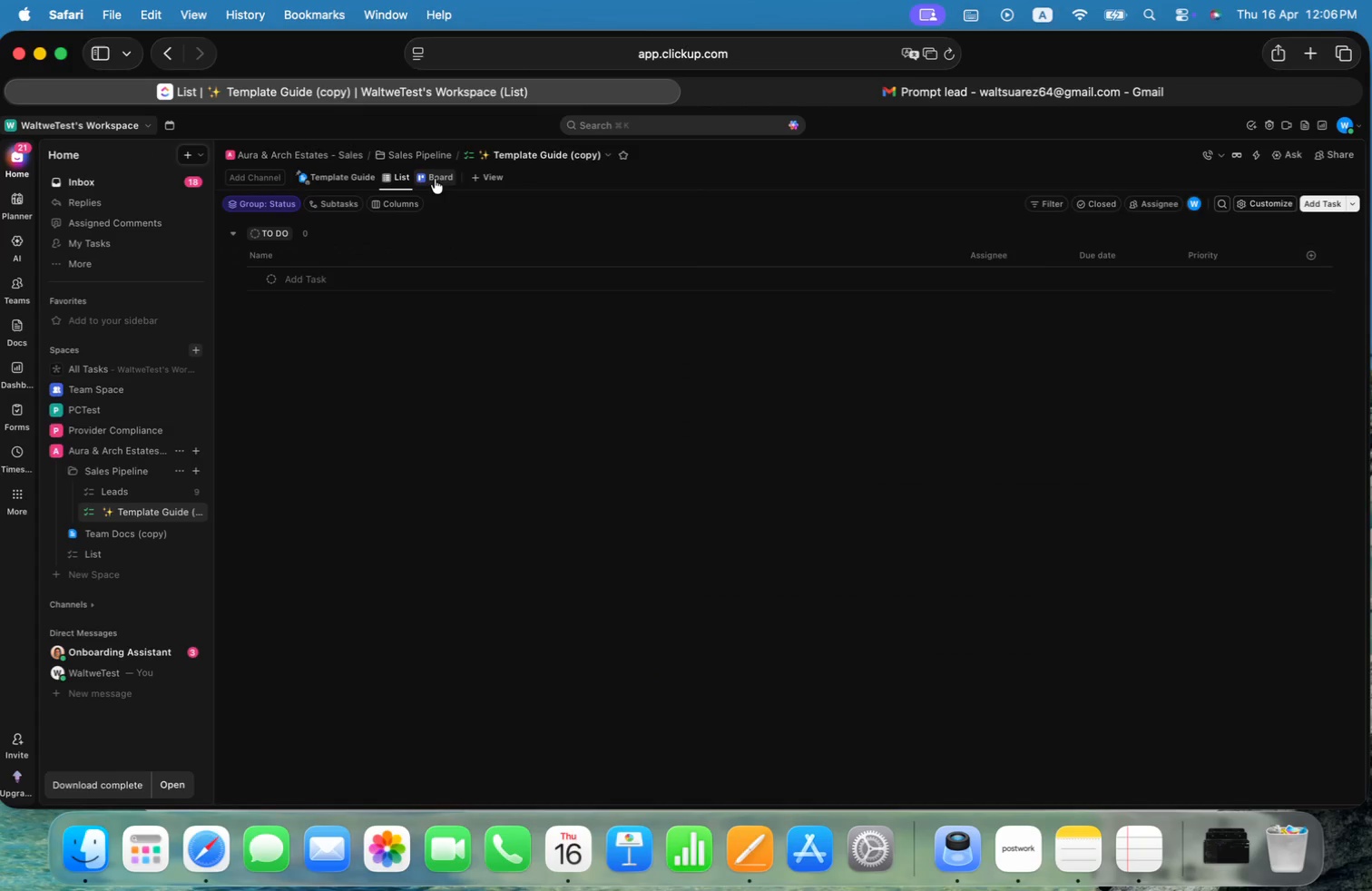 
left_click([435, 179])
 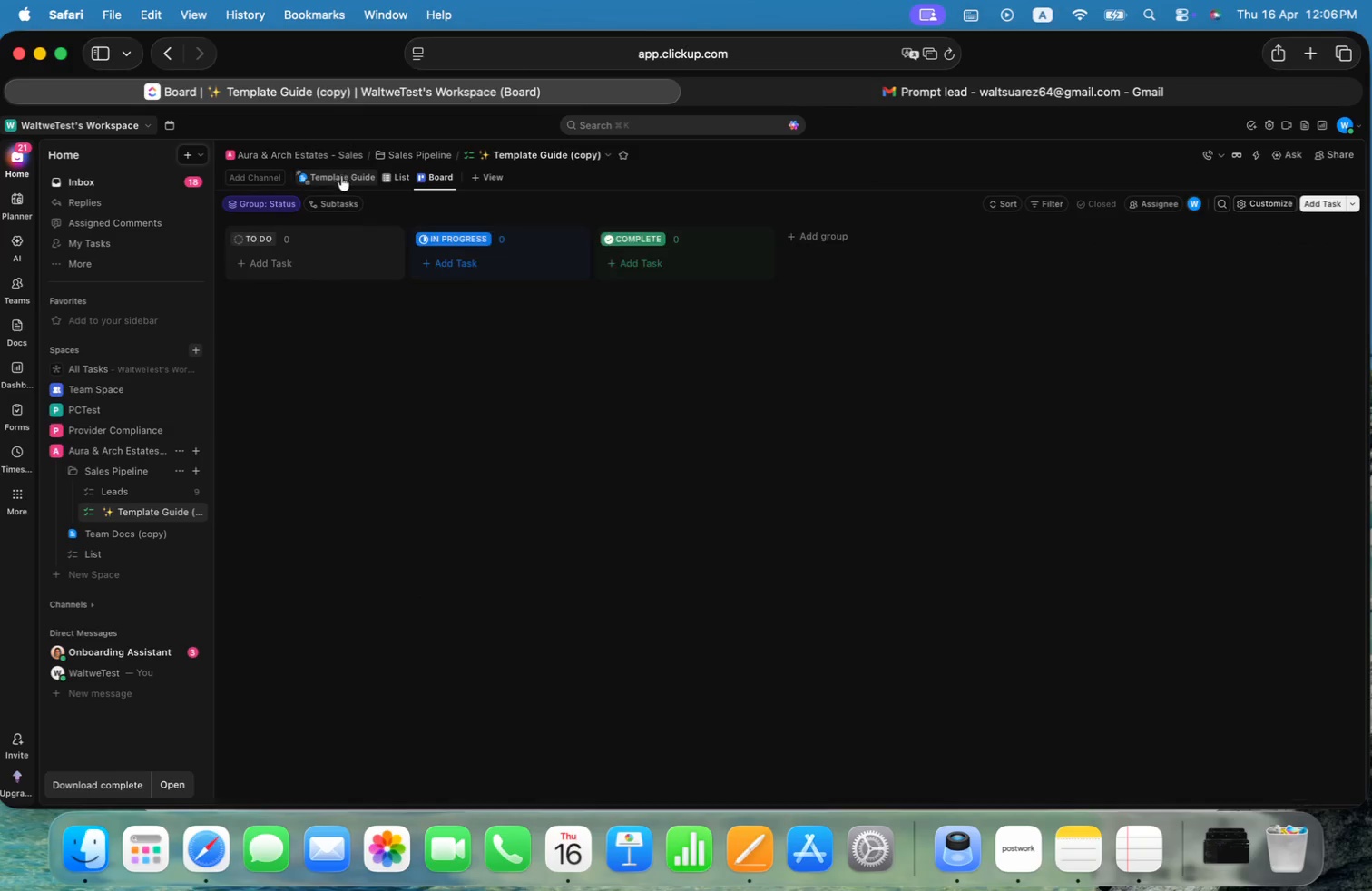 
left_click([338, 178])
 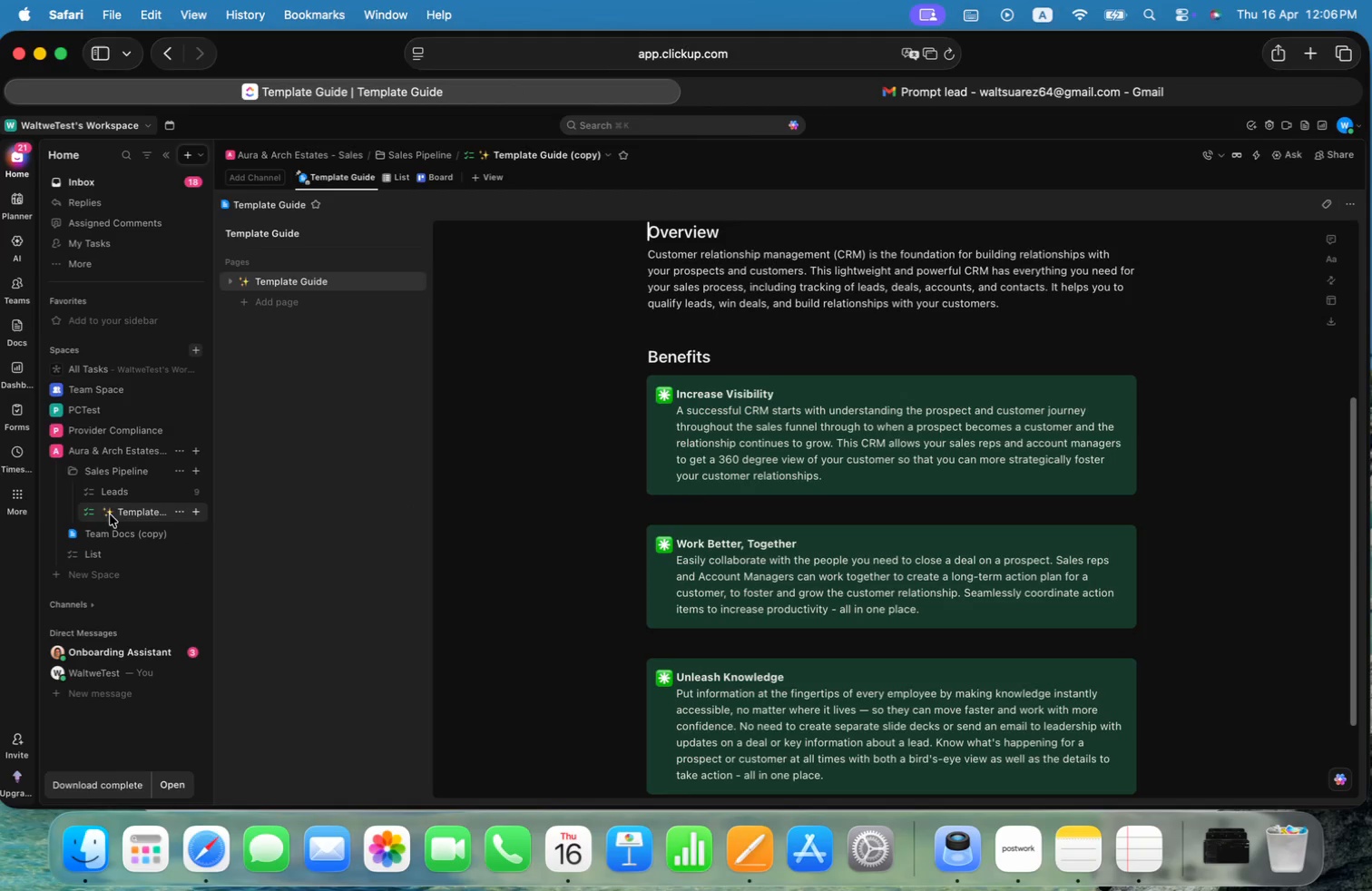 
wait(6.27)
 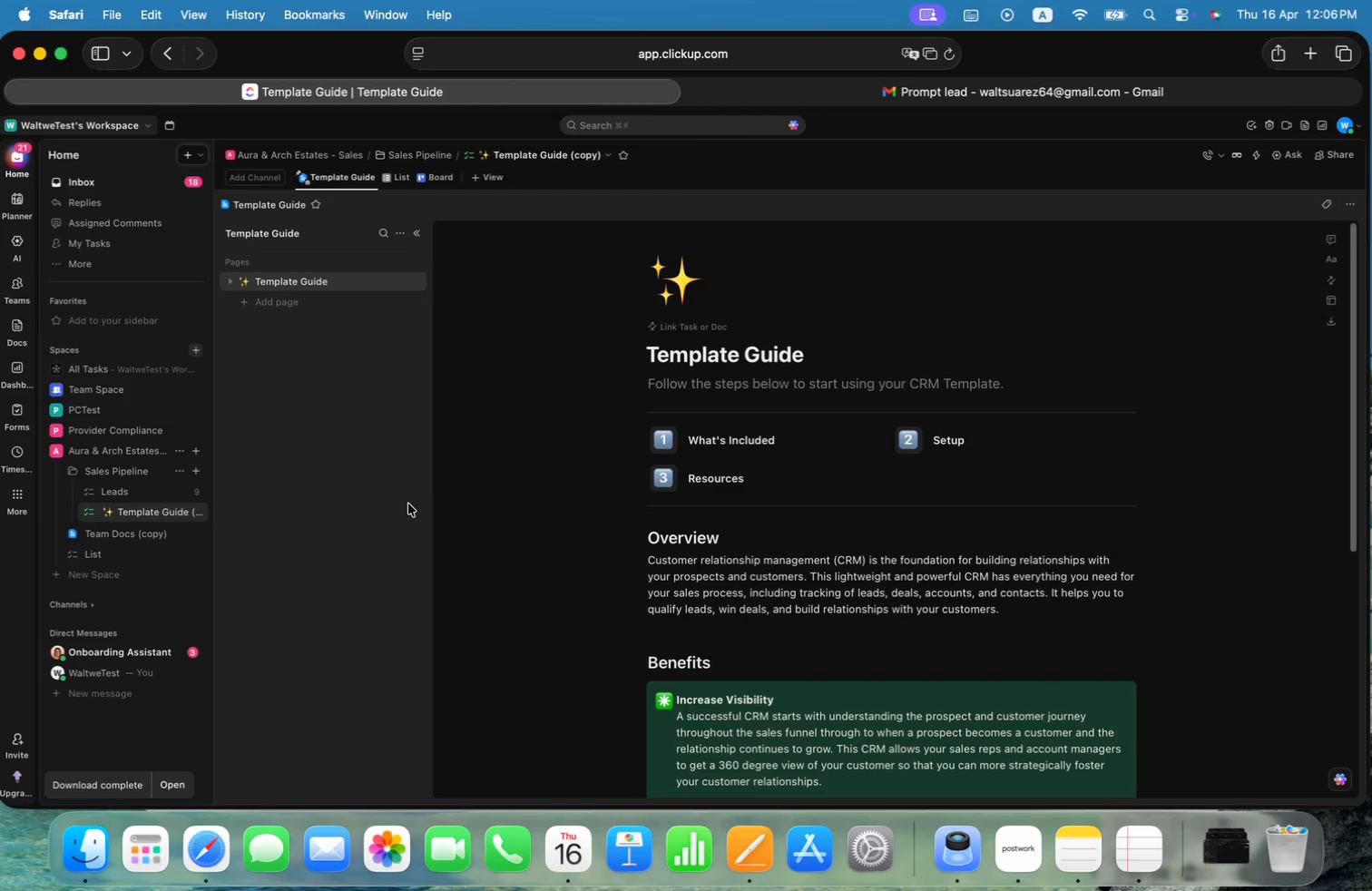 
scroll: coordinate [1168, 382], scroll_direction: up, amount: 2.0
 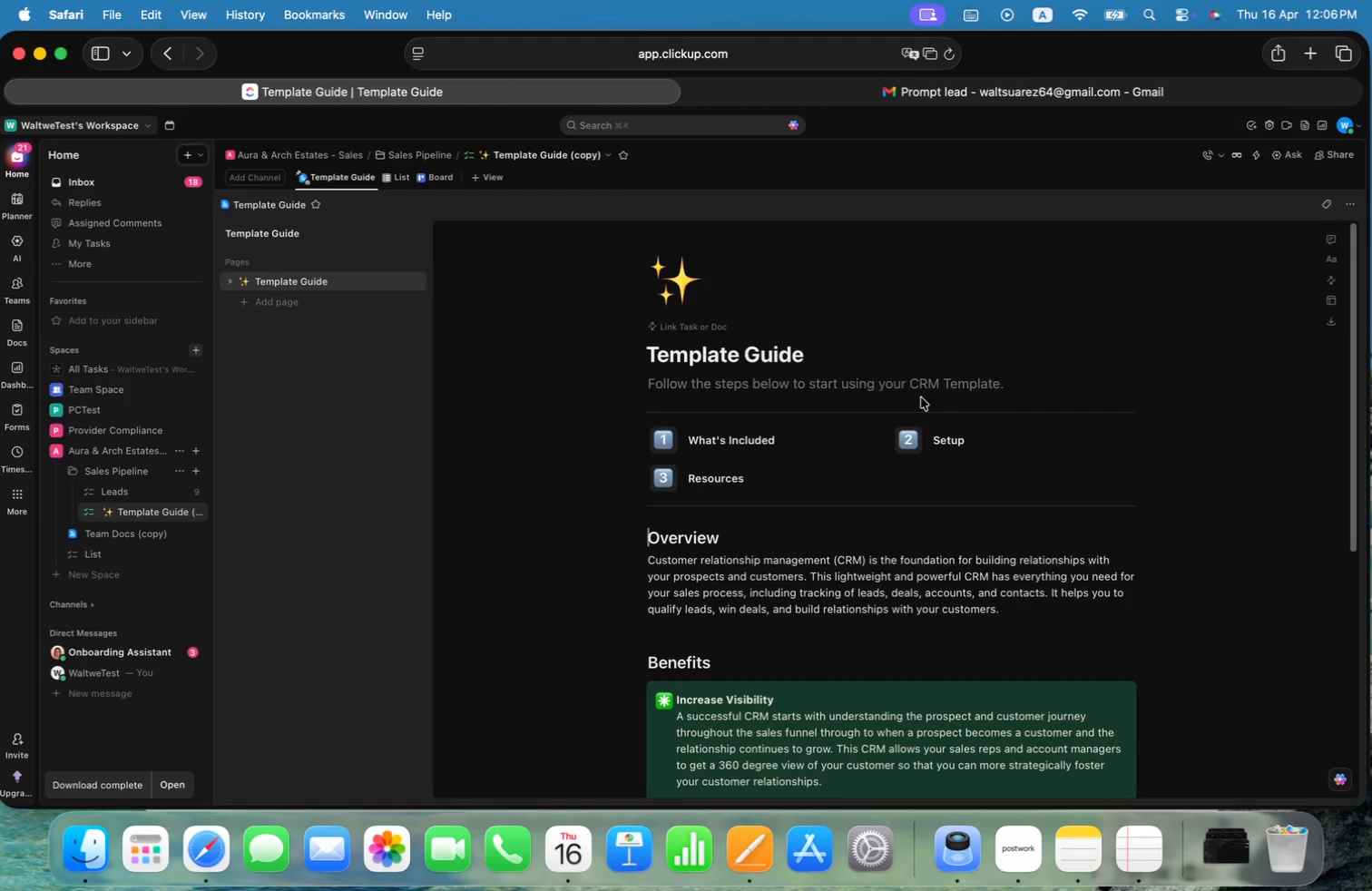 
left_click([907, 361])
 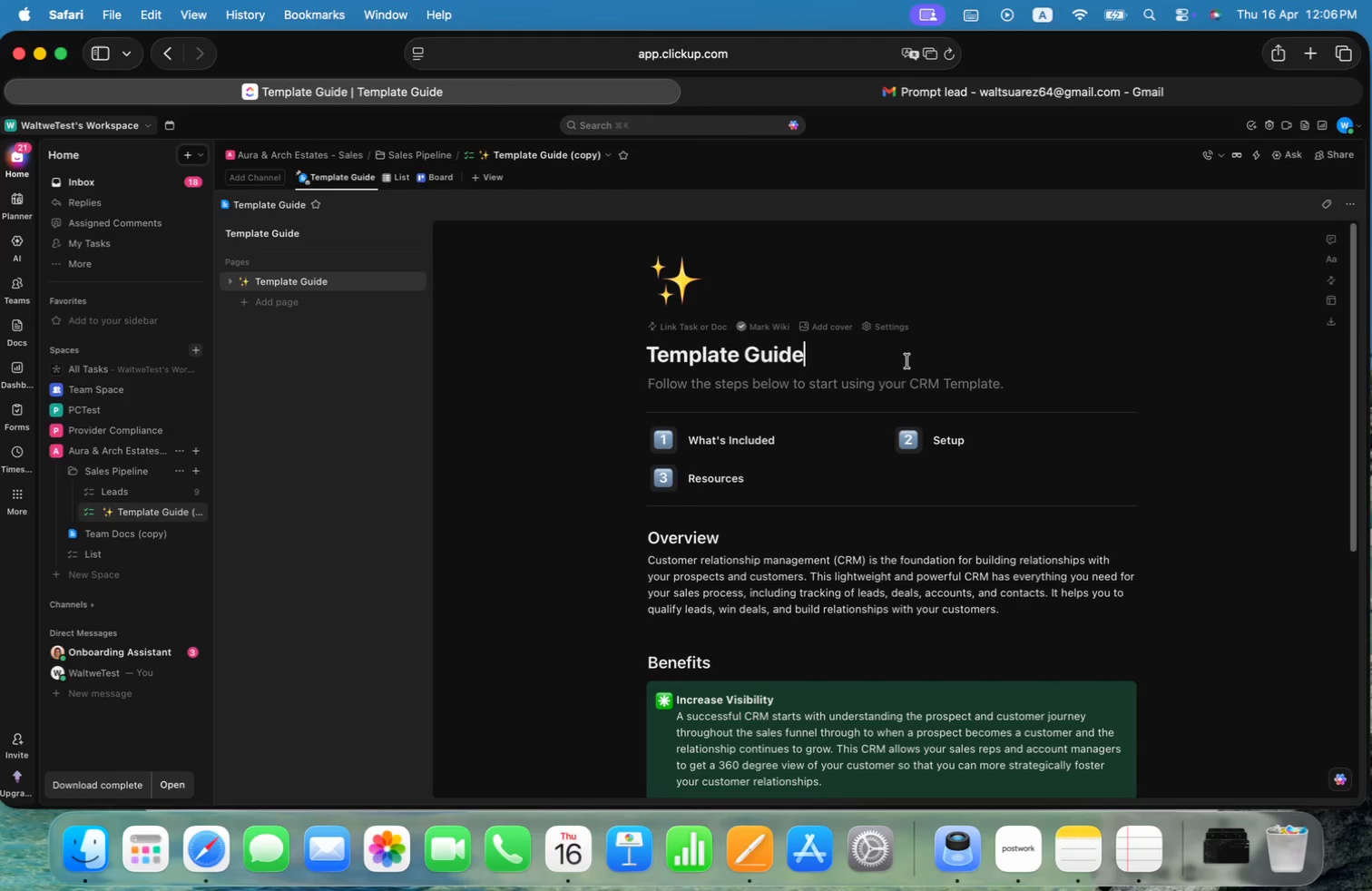 
key(Meta+CommandLeft)
 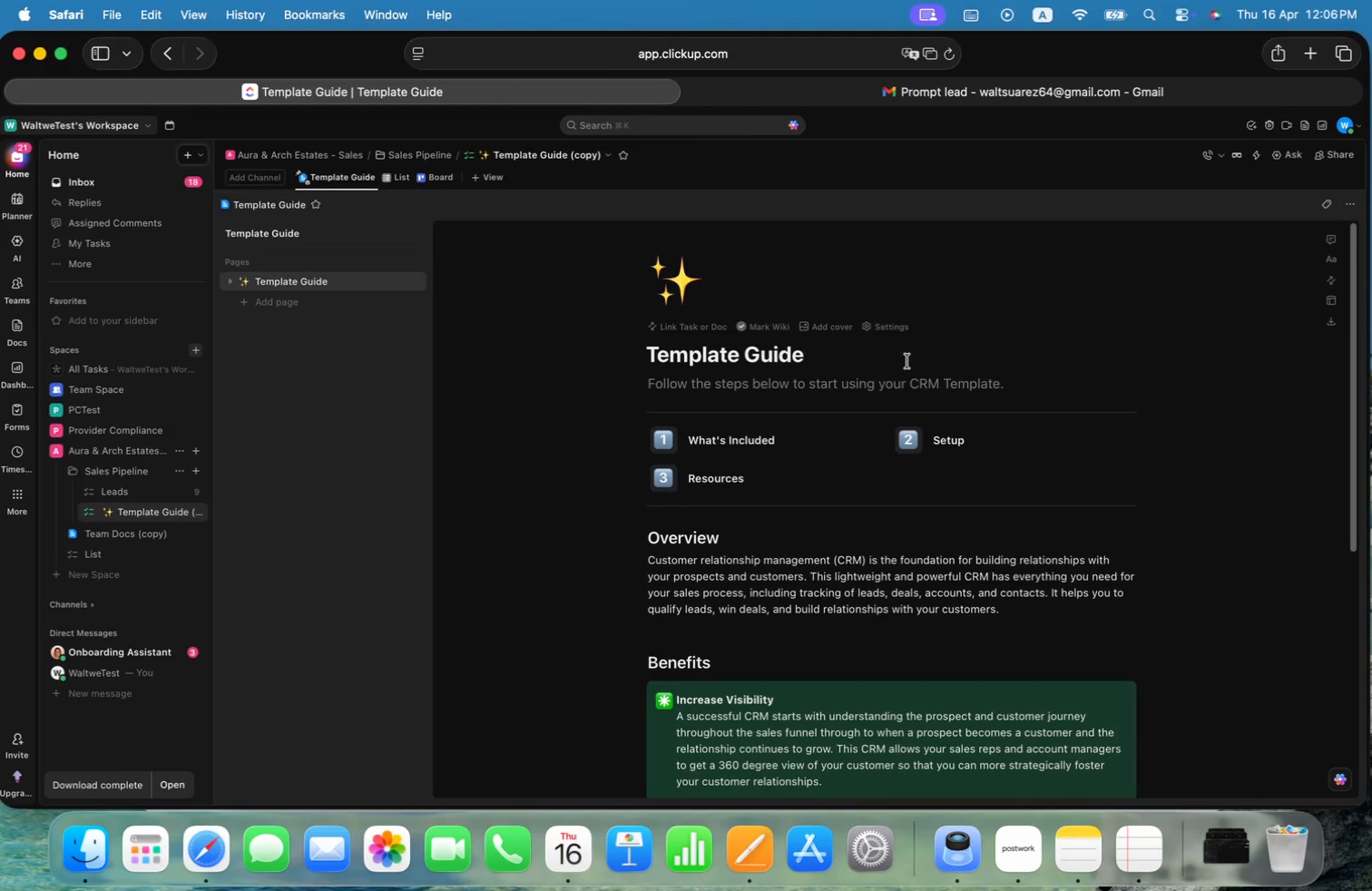 
key(Meta+Tab)
 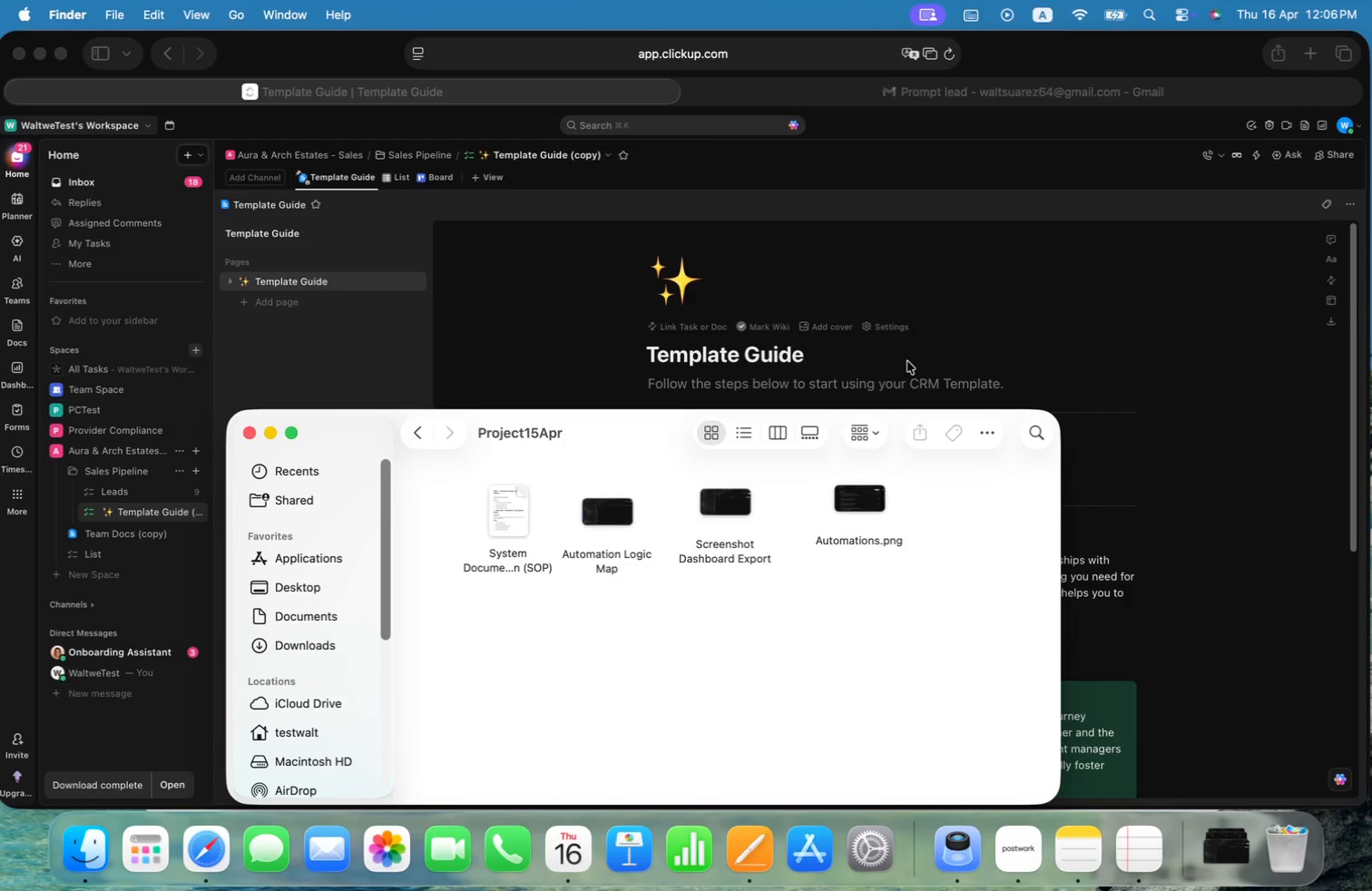 
key(Meta+CommandLeft)
 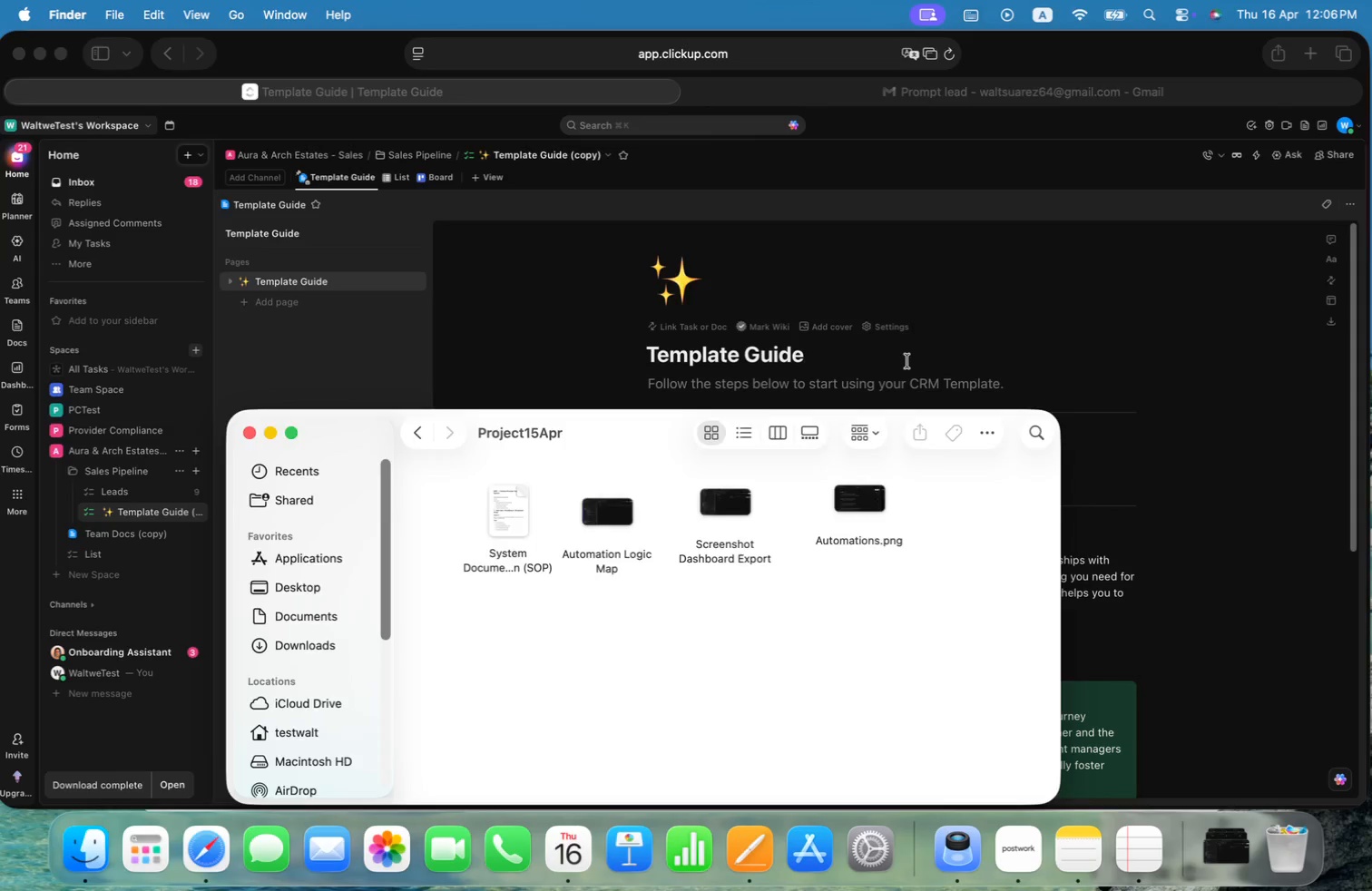 
key(Meta+Tab)
 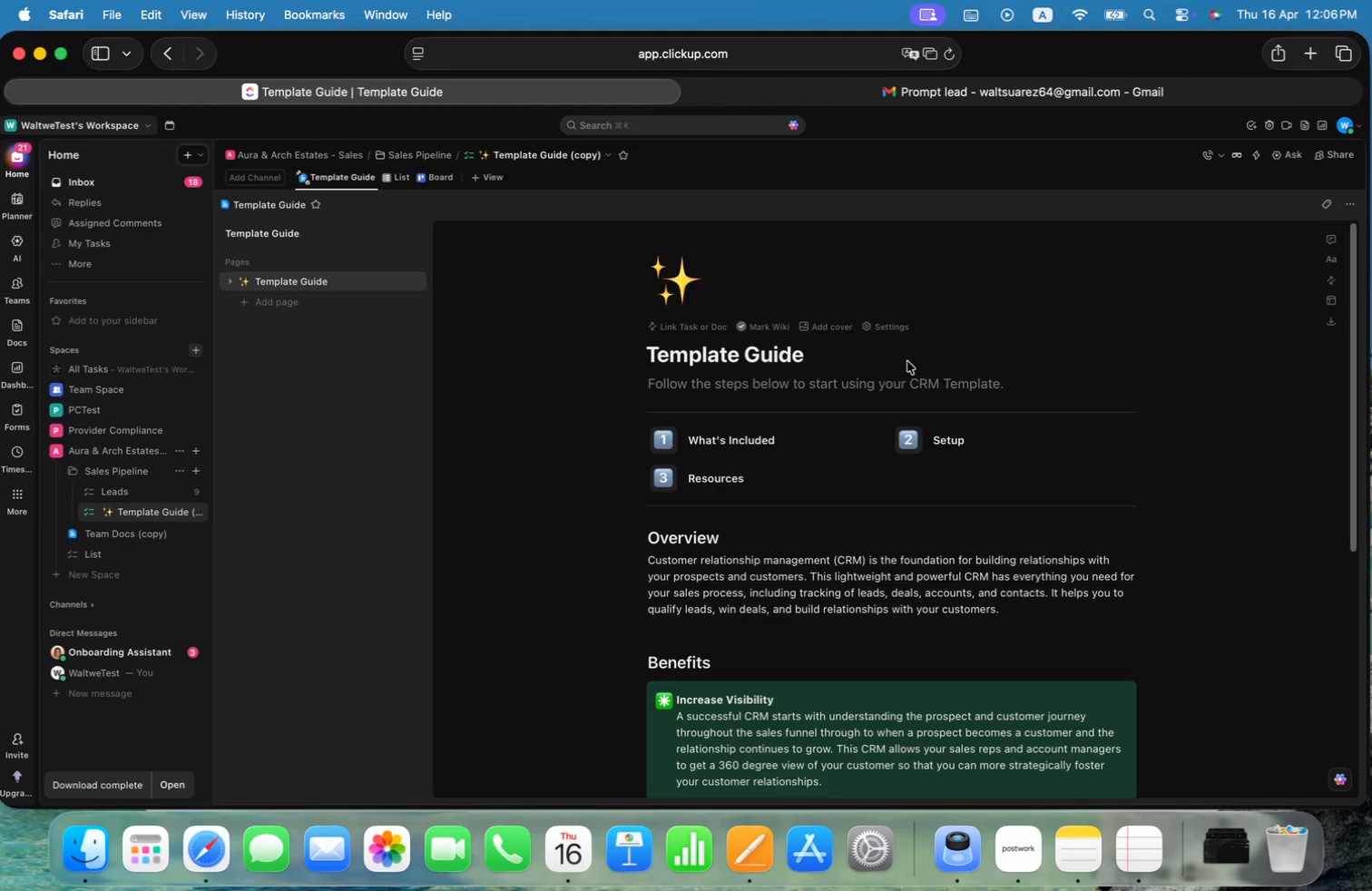 
key(Meta+Tab)
 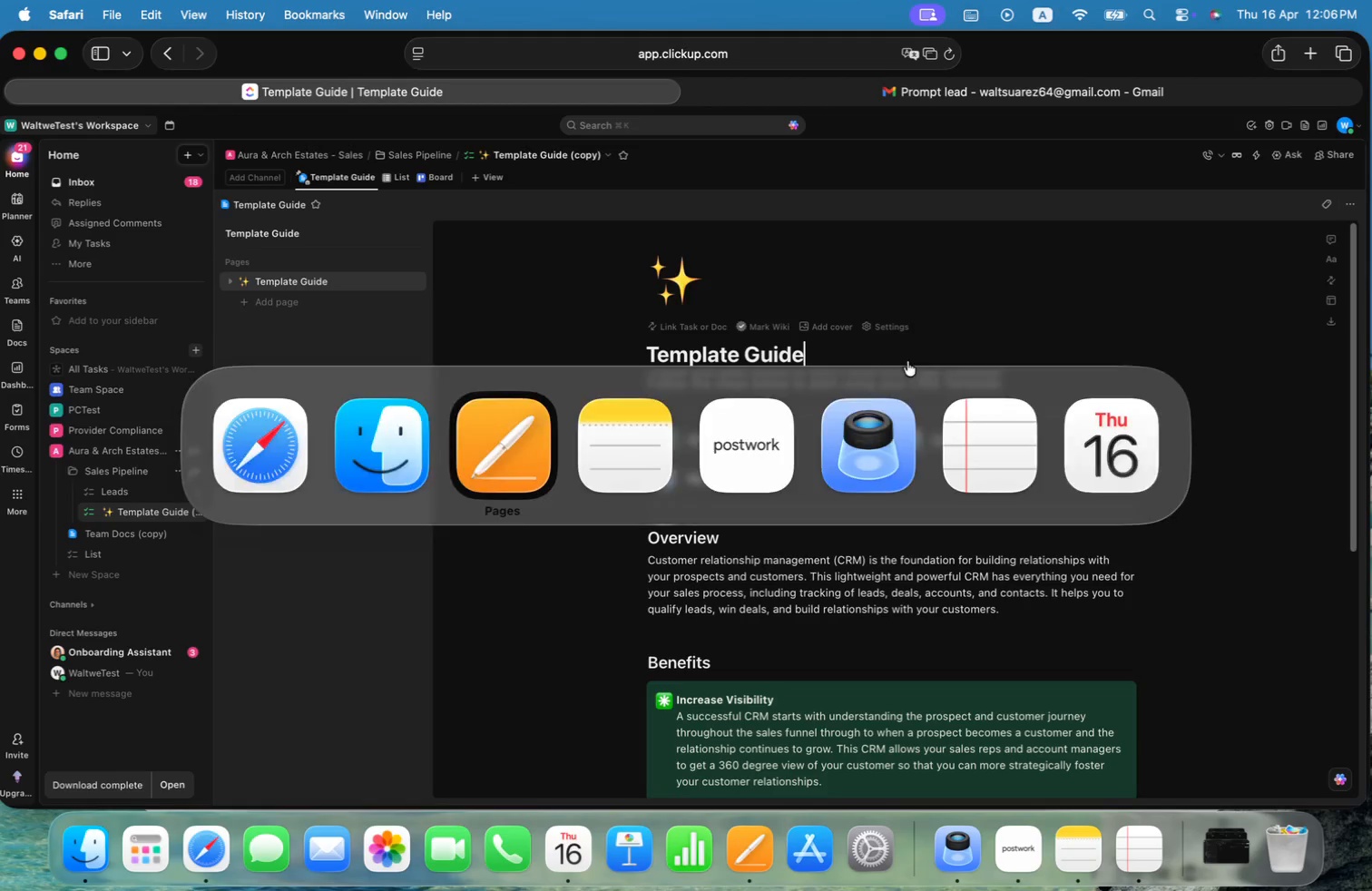 
key(Meta+Tab)
 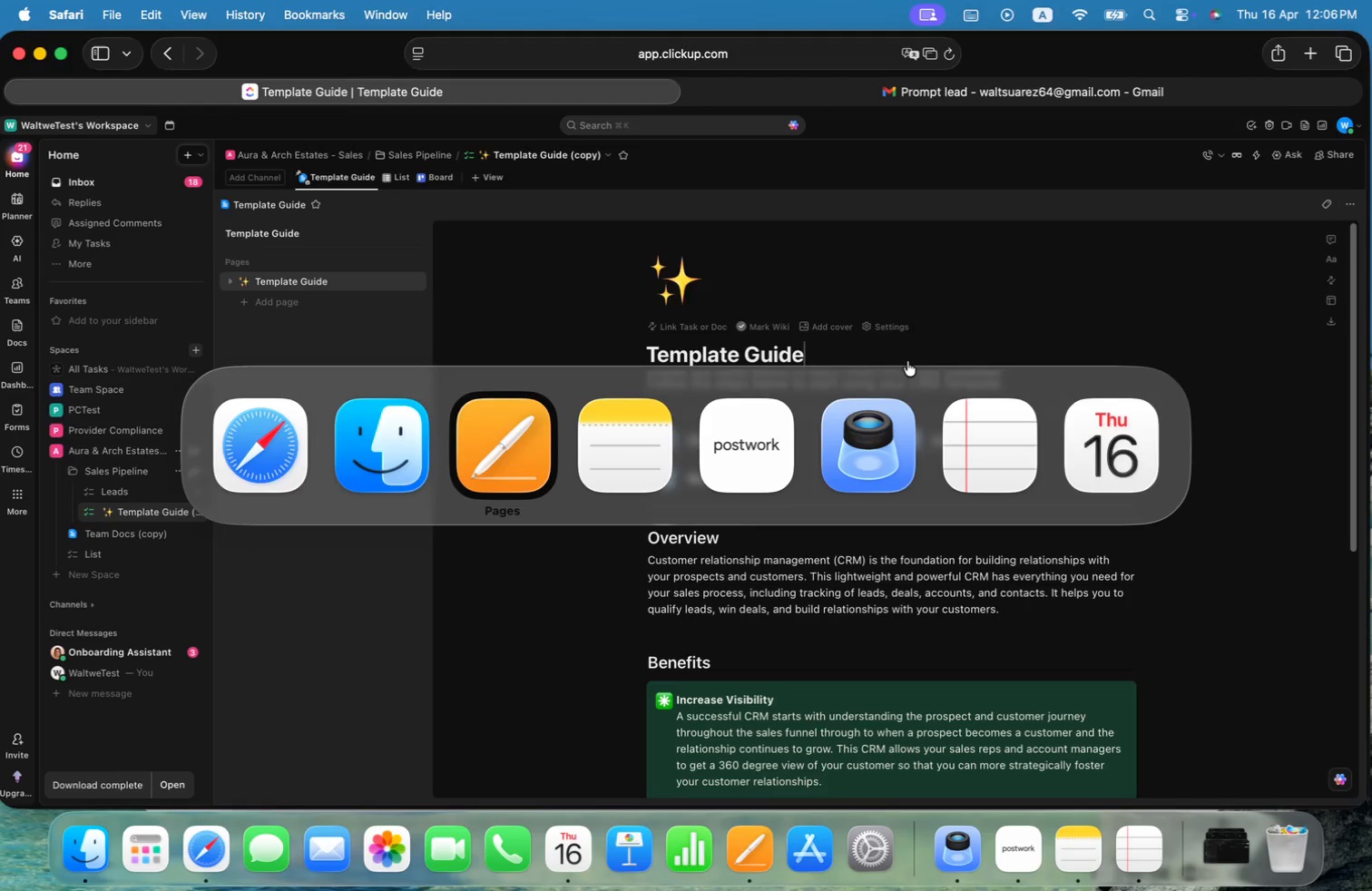 
key(Meta+Tab)
 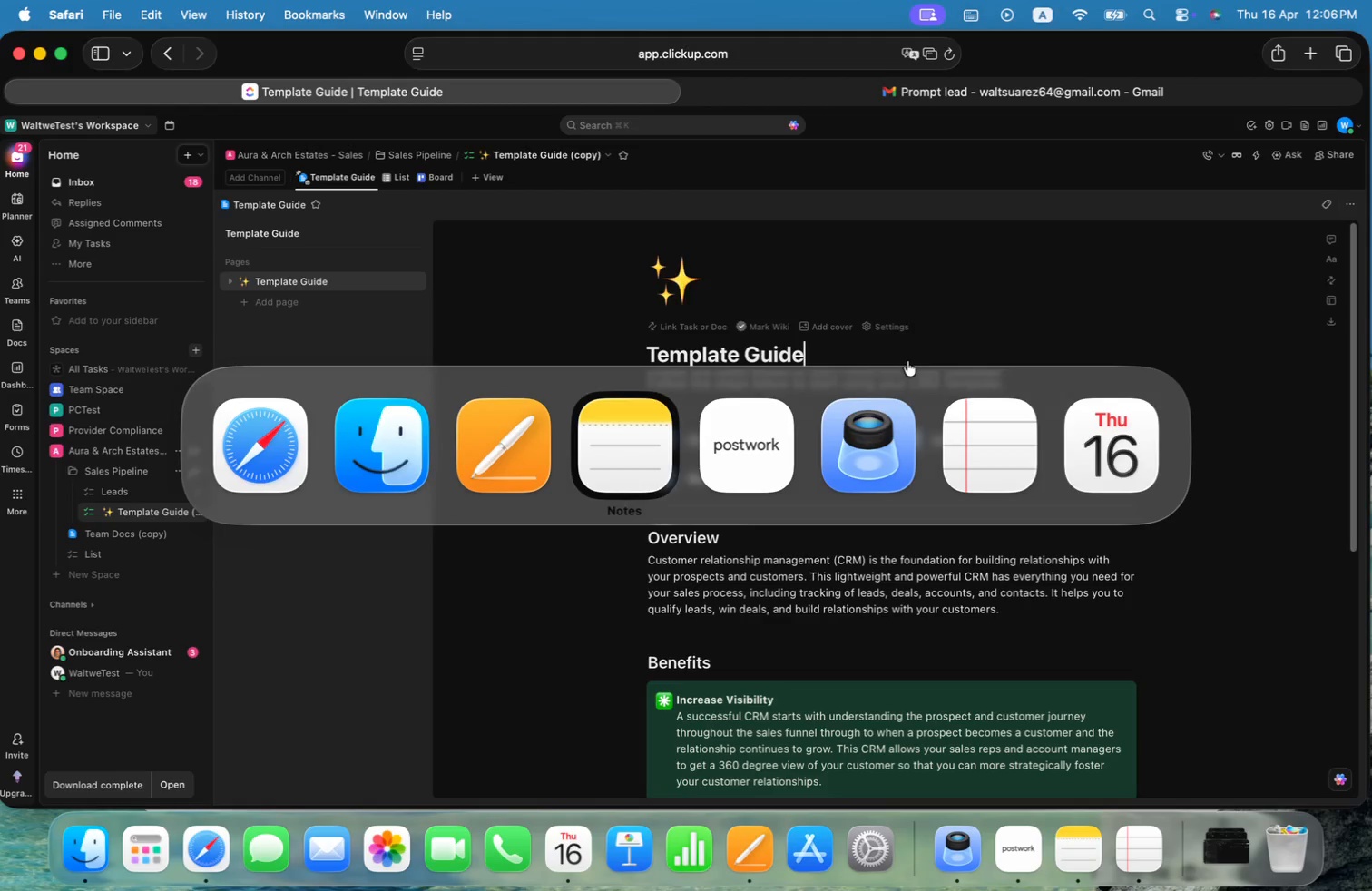 
key(Meta+Tab)